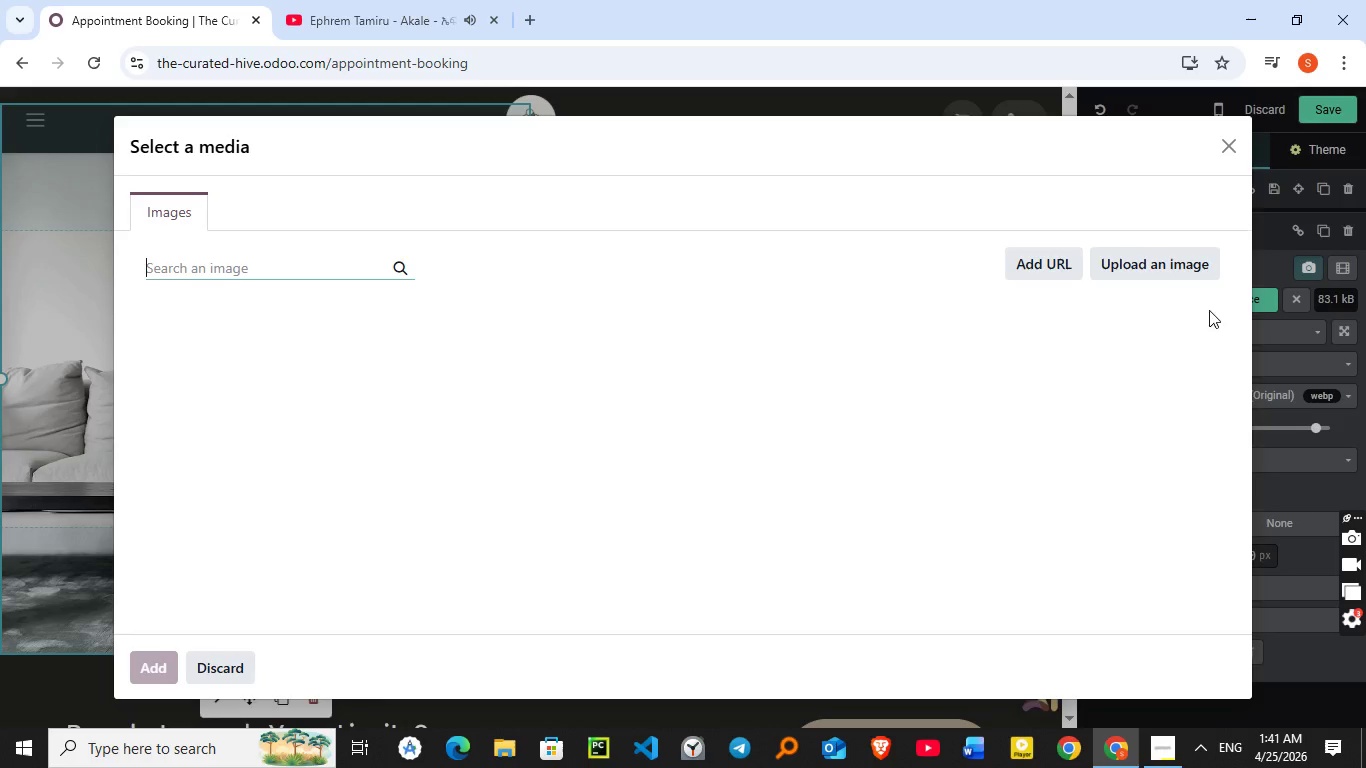 
mouse_move([848, 370])
 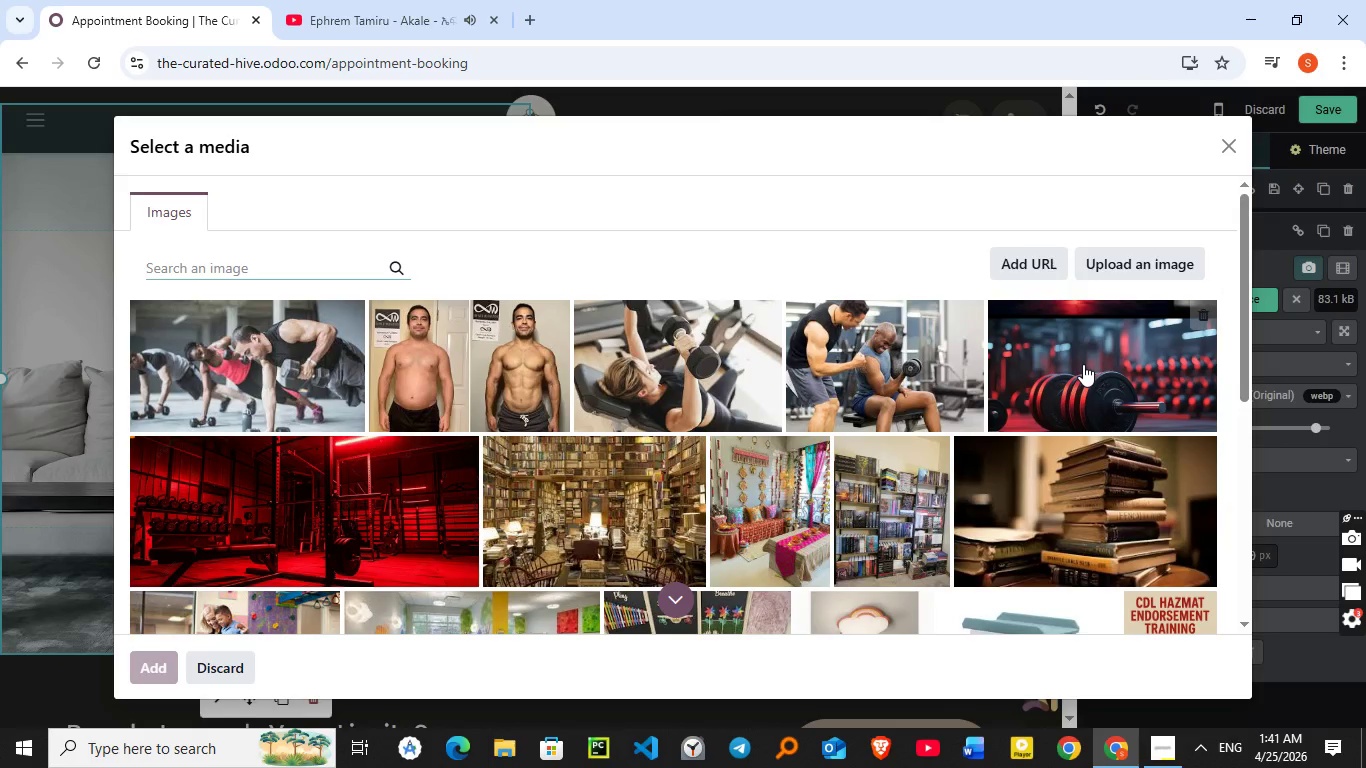 
left_click([1083, 364])
 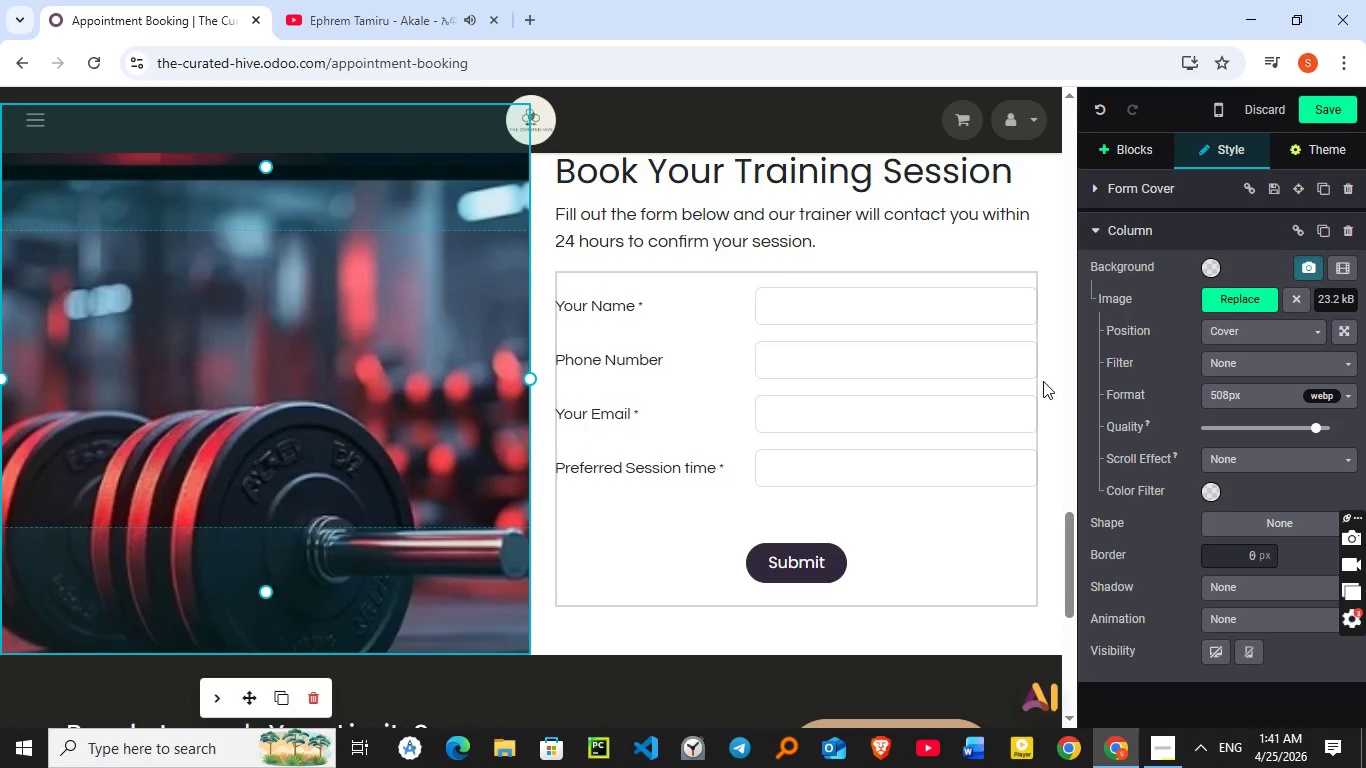 
wait(13.05)
 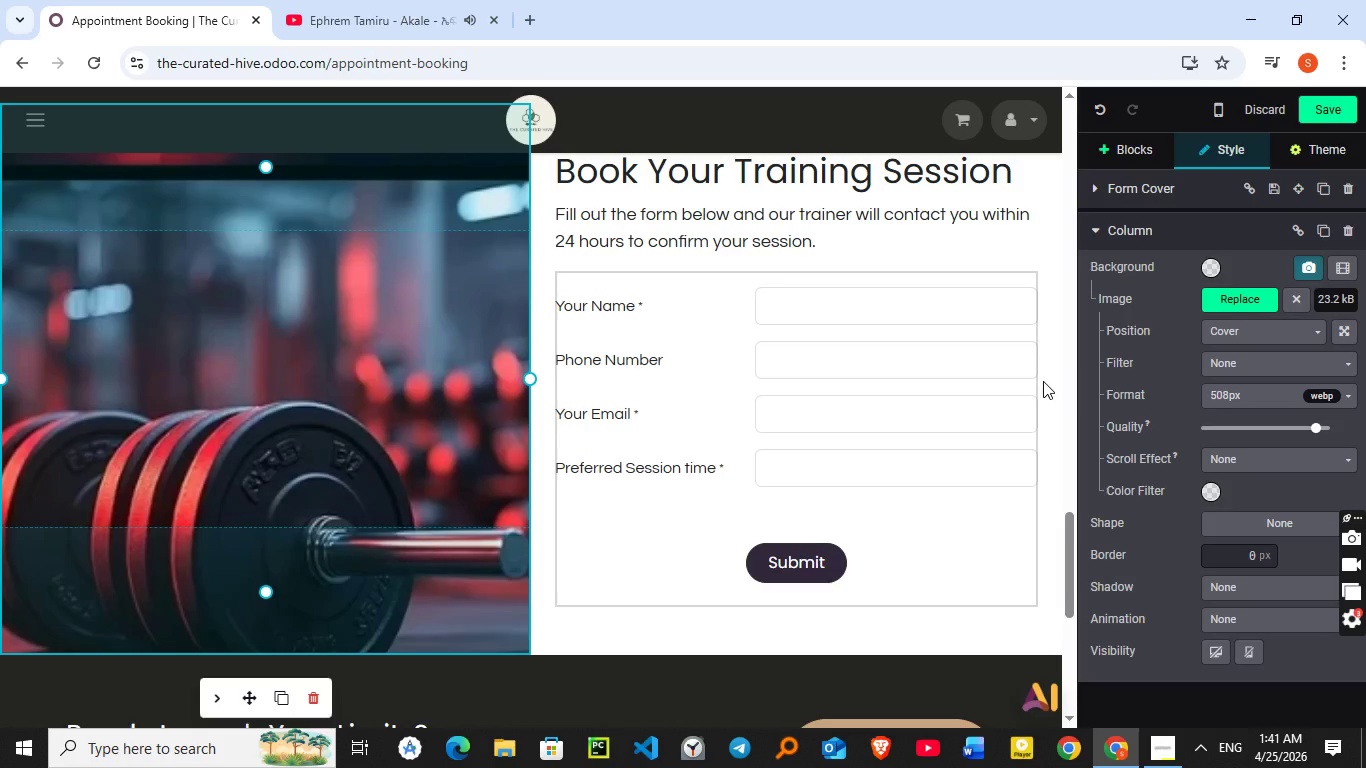 
left_click_drag(start_coordinate=[1071, 566], to_coordinate=[1063, 561])
 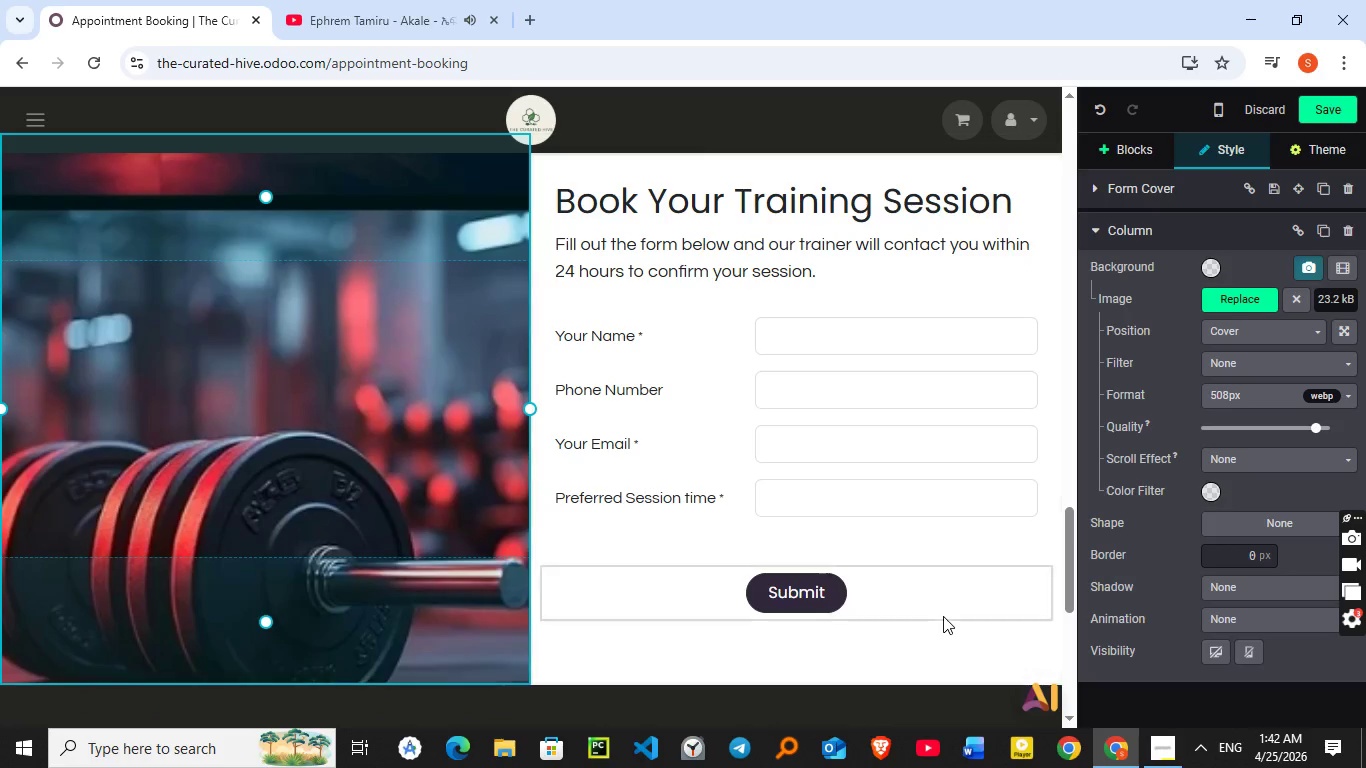 
left_click([949, 614])
 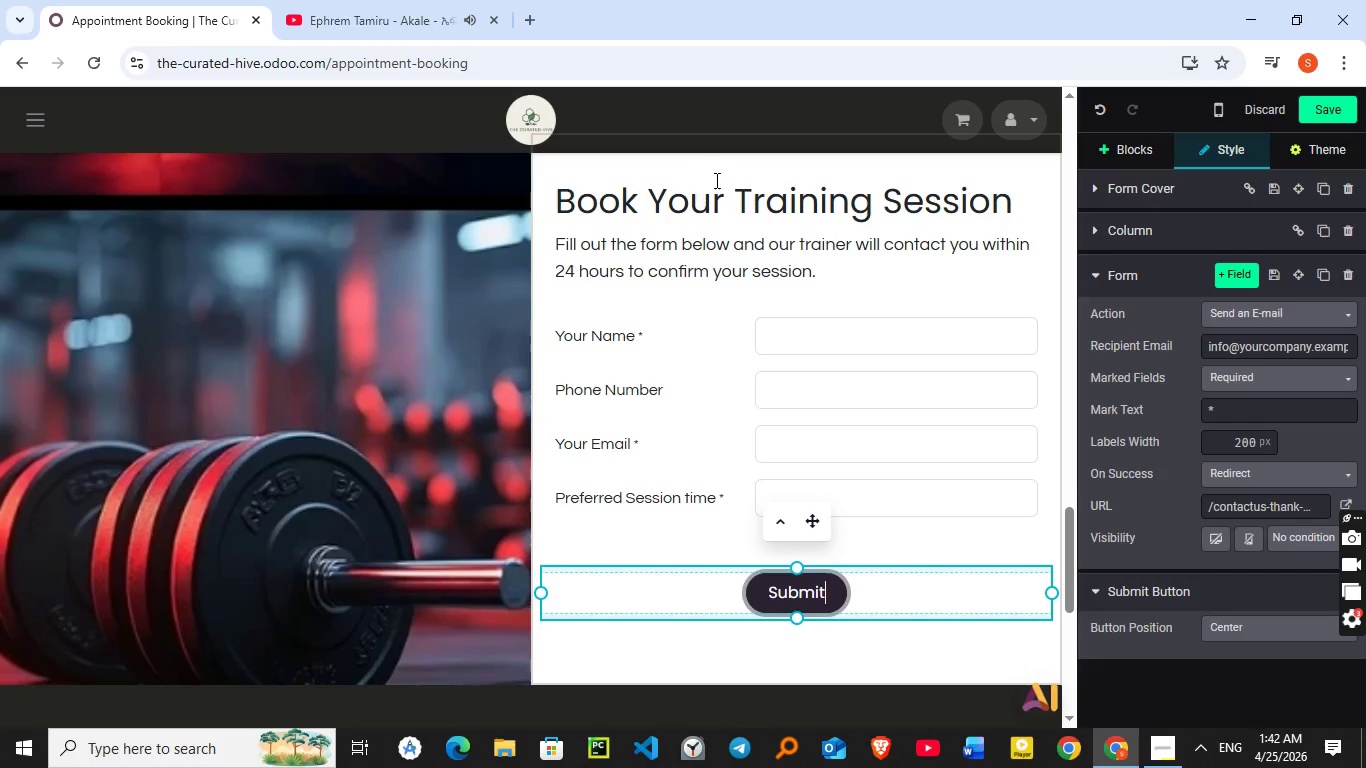 
left_click([721, 176])
 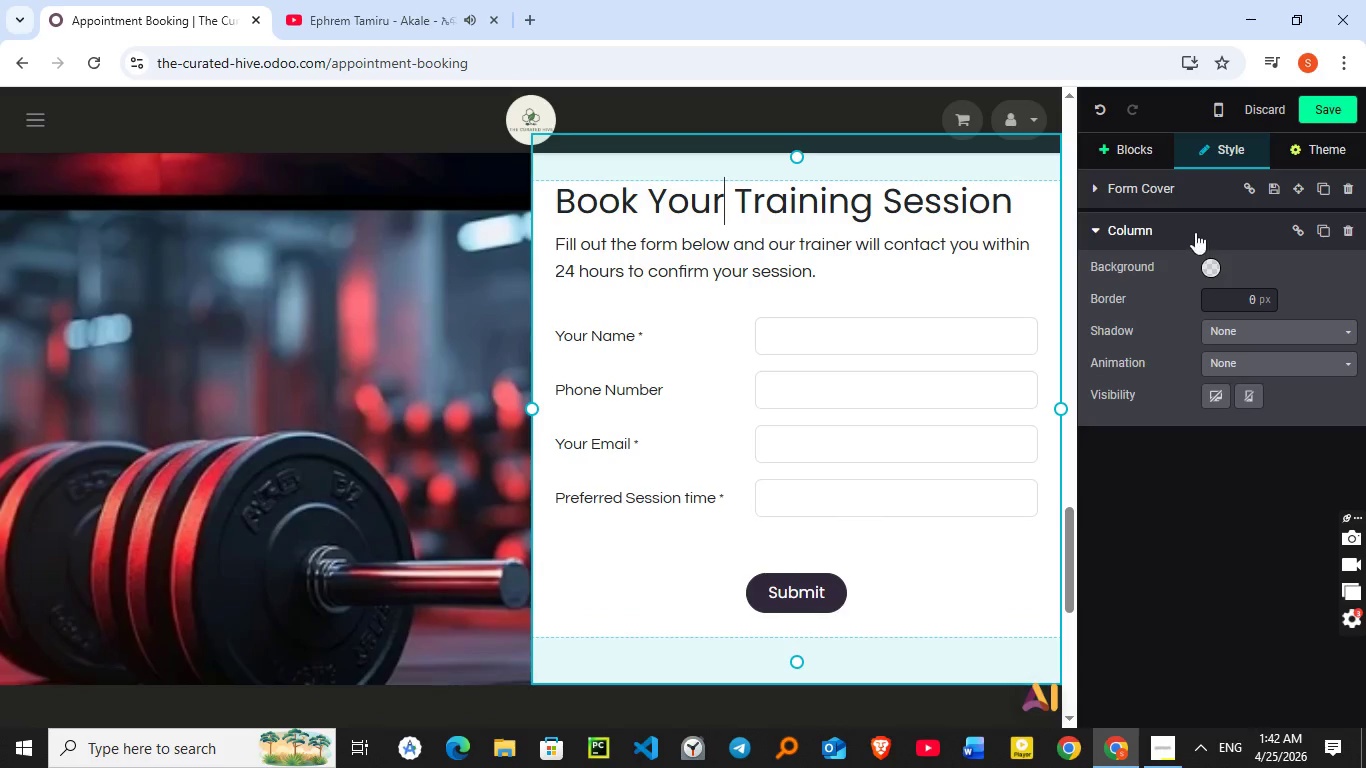 
left_click([1216, 270])
 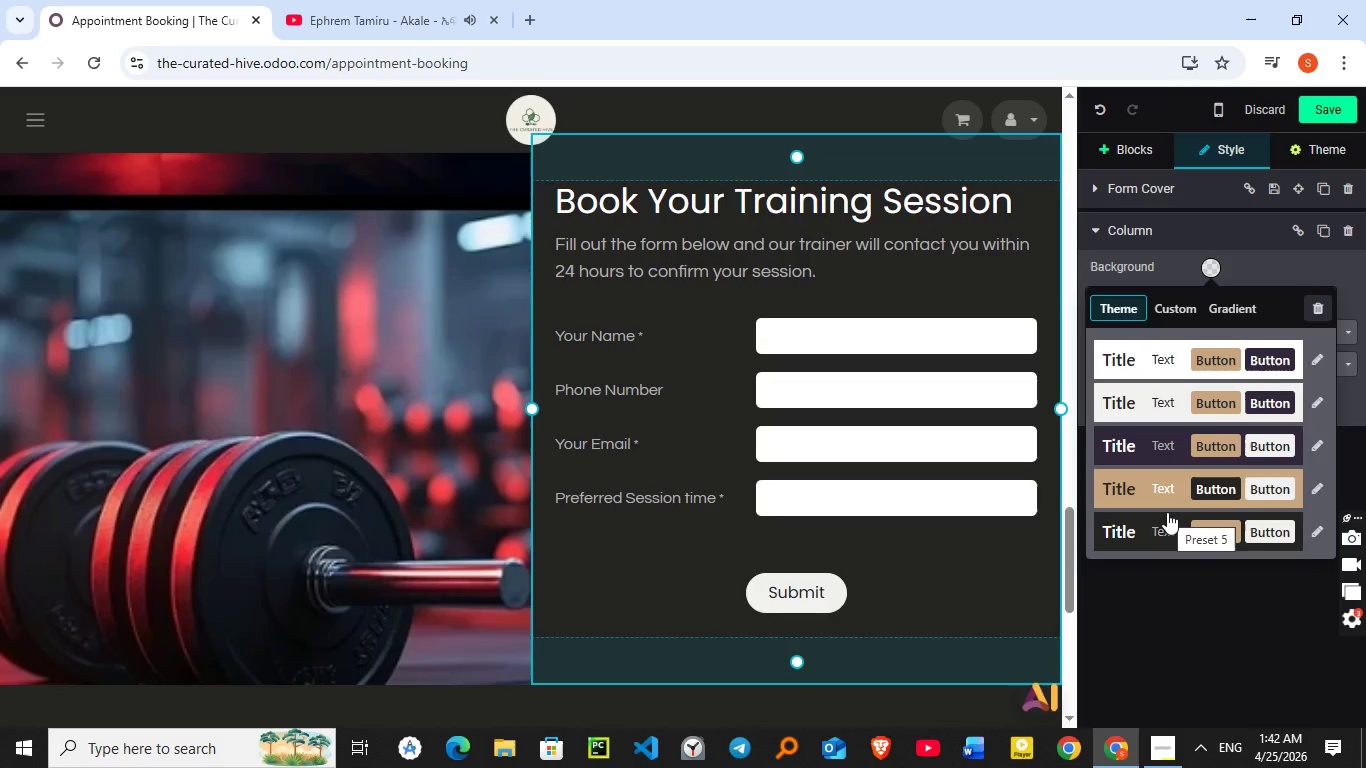 
wait(9.02)
 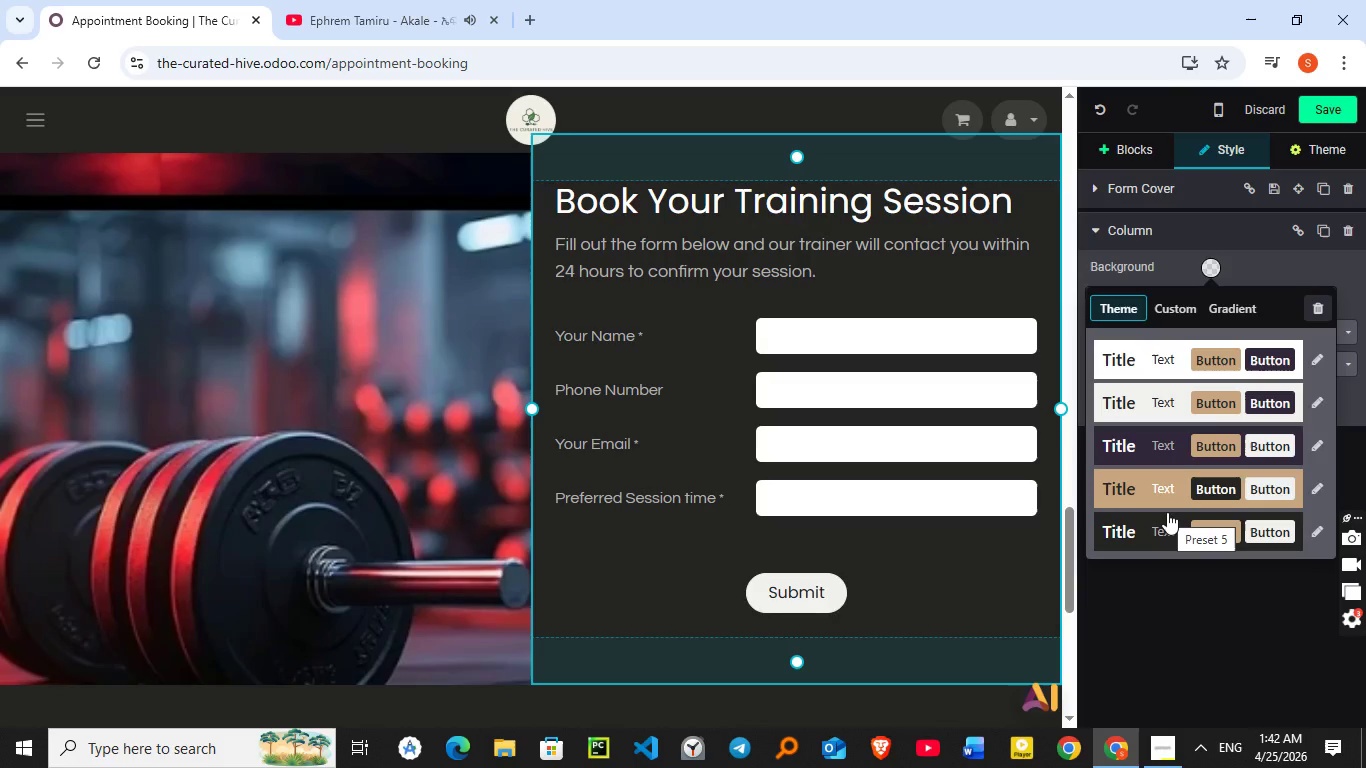 
left_click([1150, 522])
 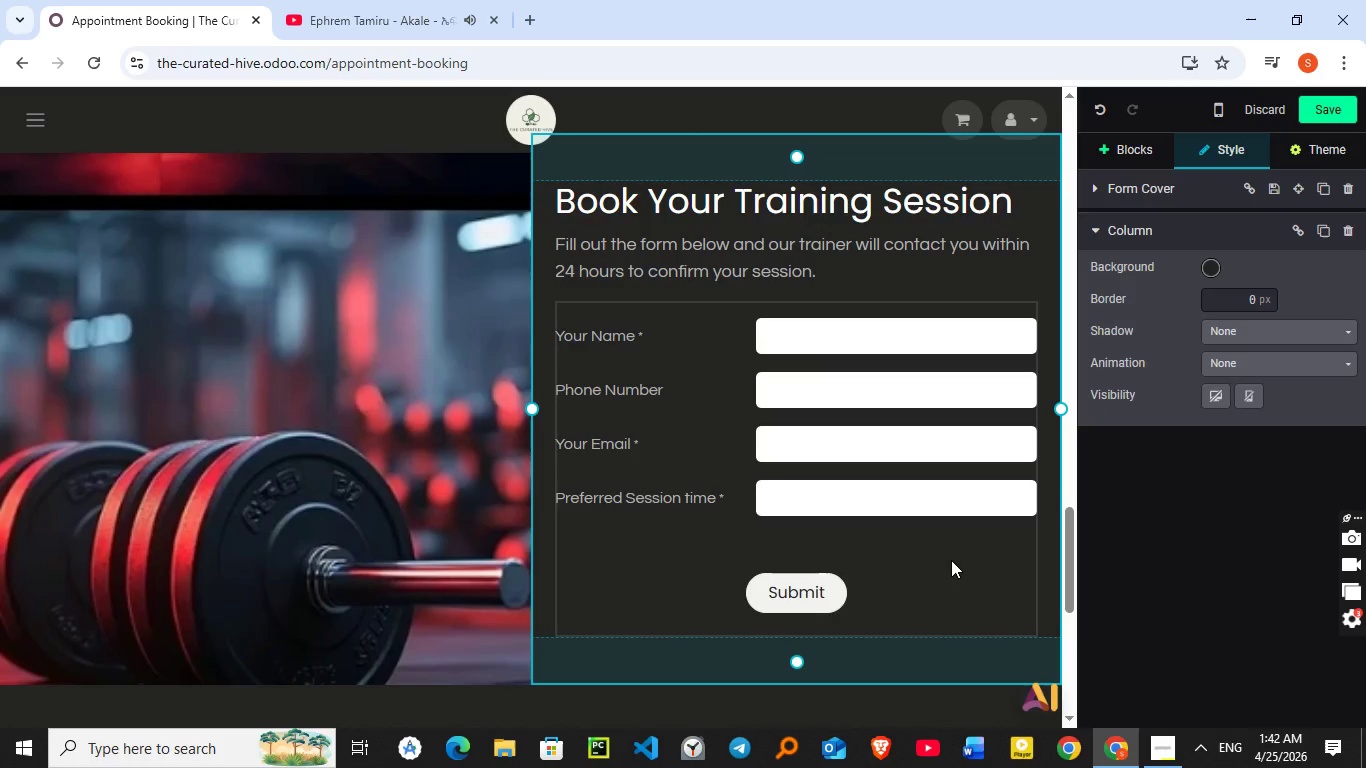 
left_click([951, 560])
 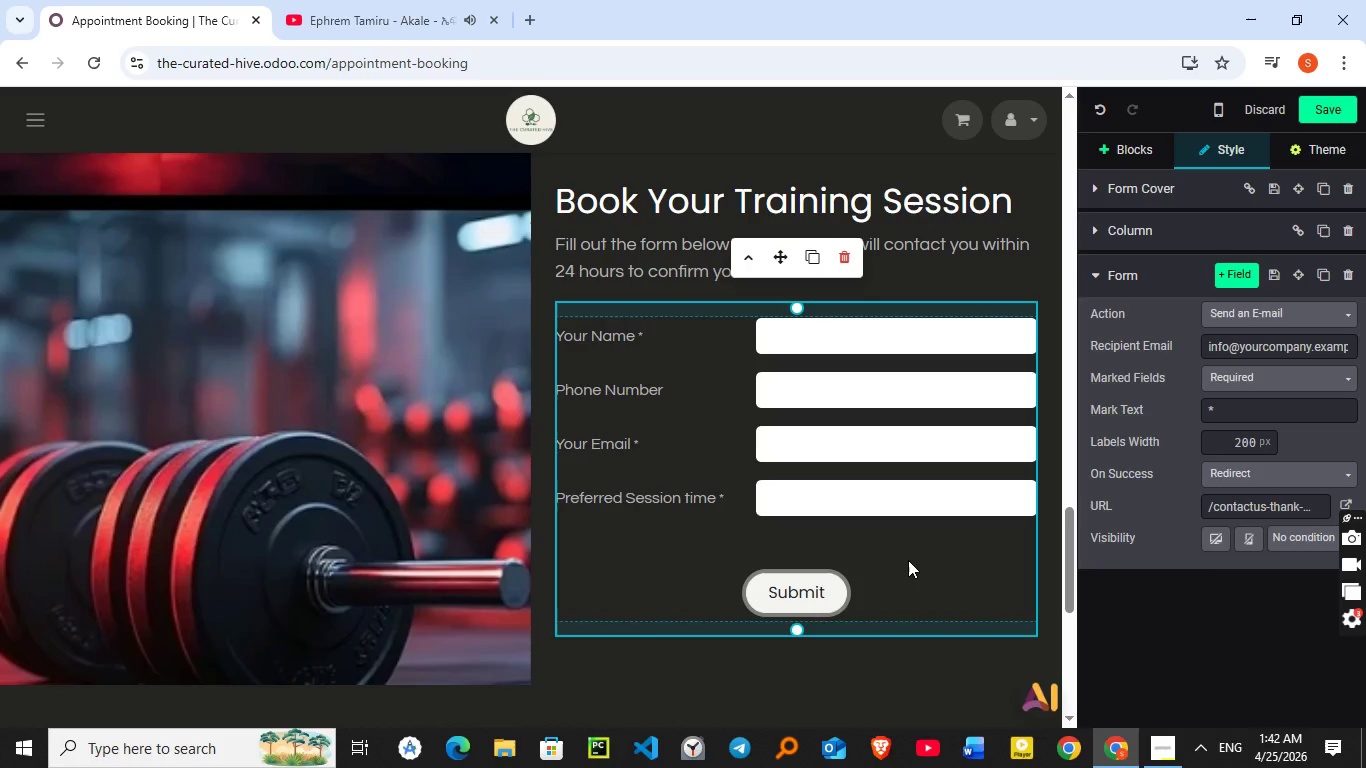 
wait(7.91)
 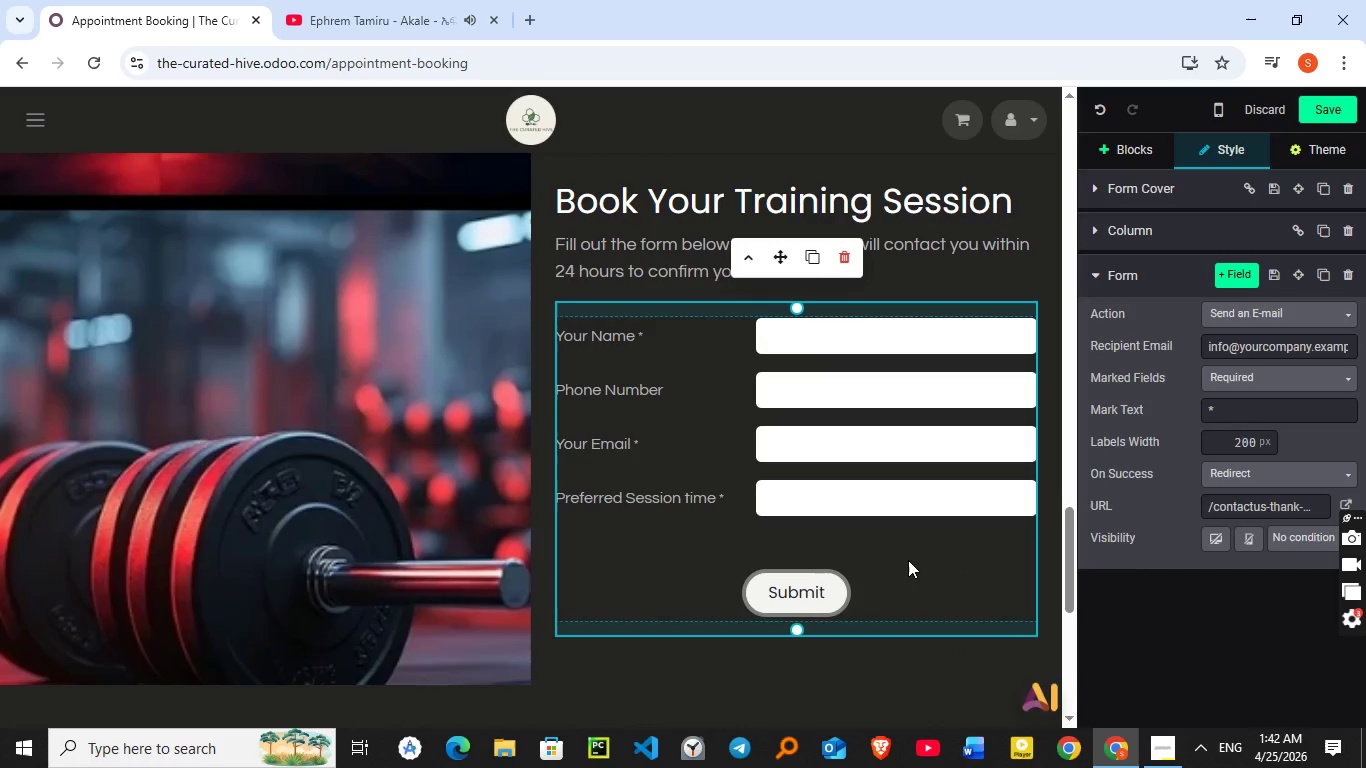 
left_click([1235, 312])
 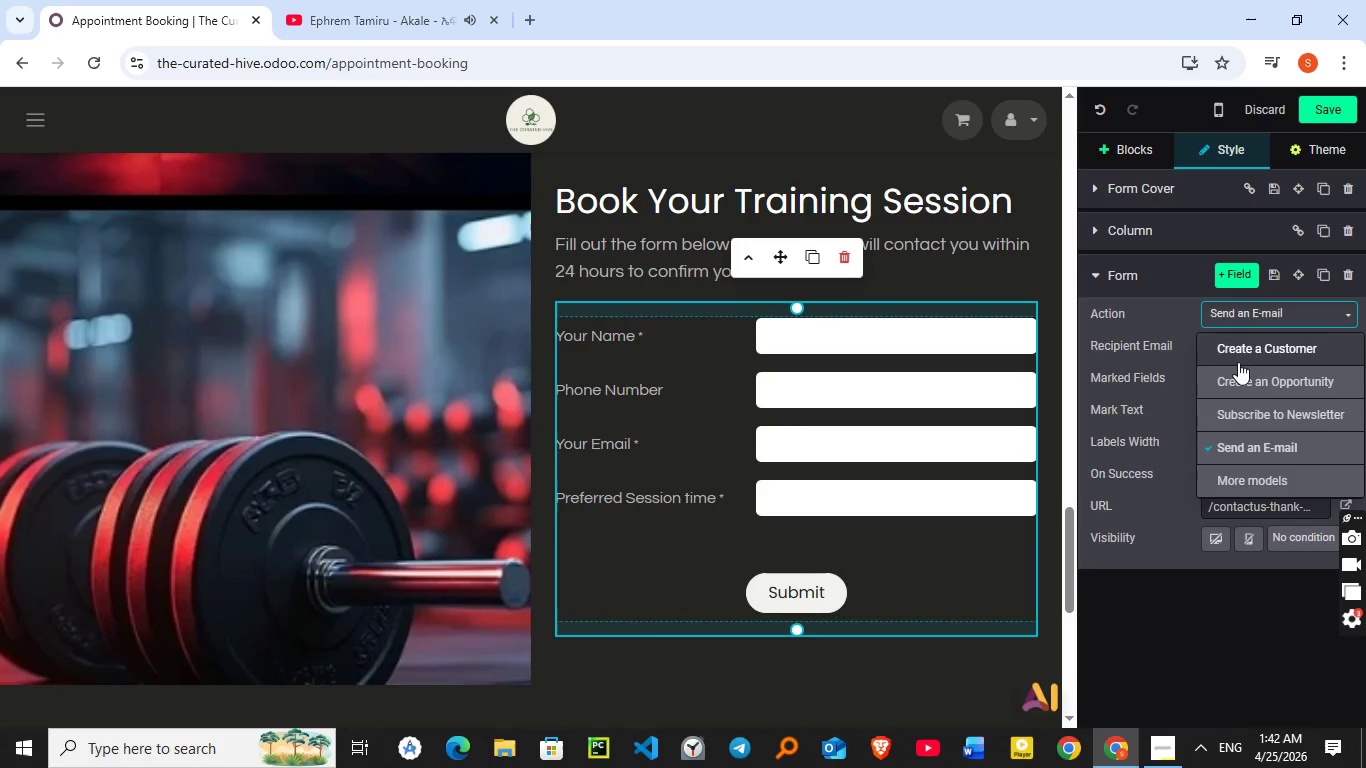 
left_click([1240, 371])
 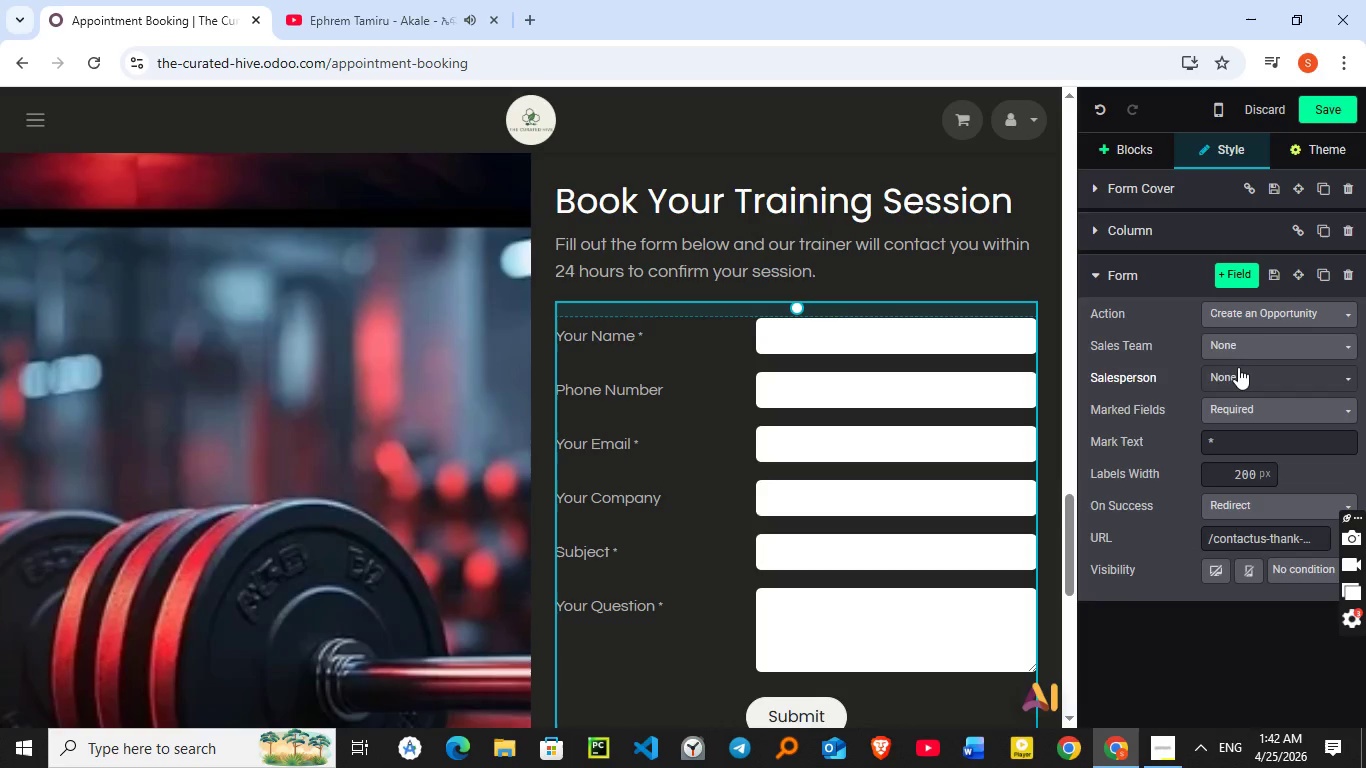 
left_click([1248, 341])
 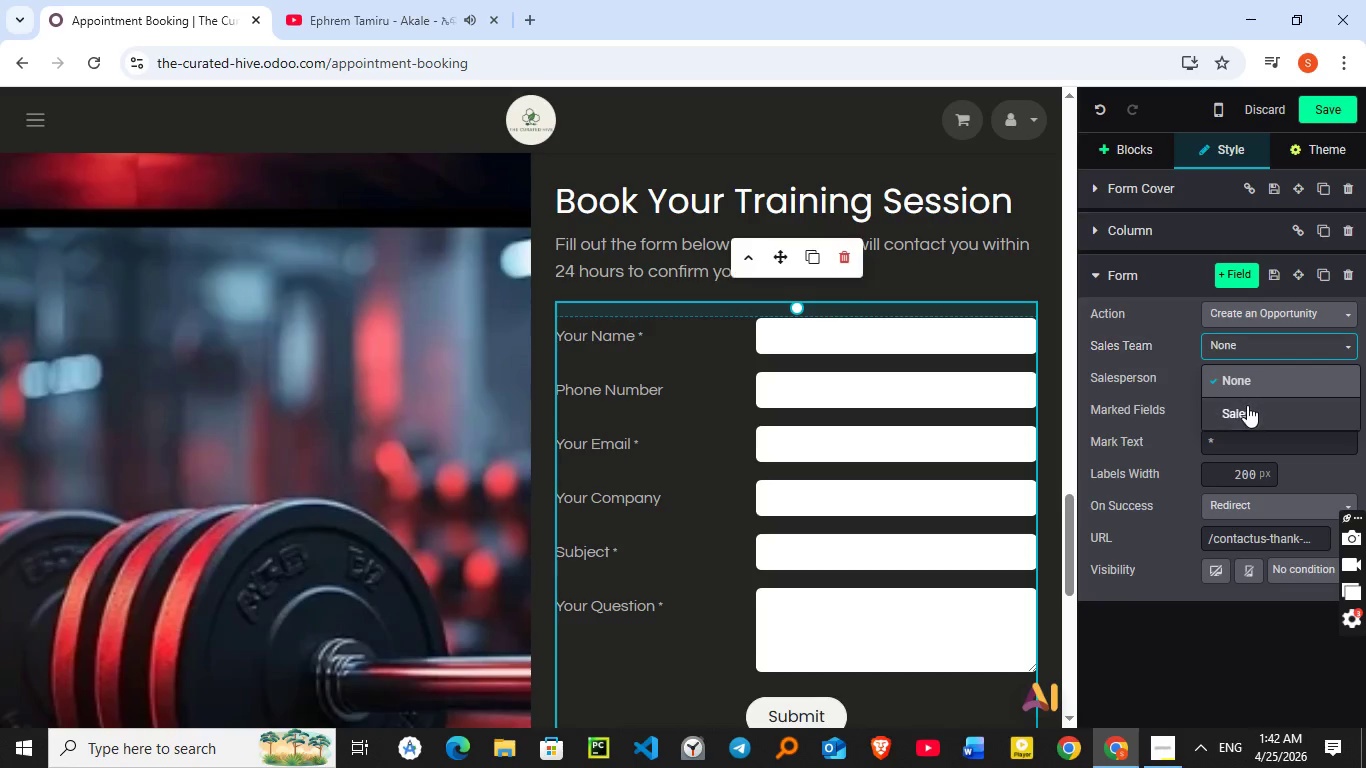 
left_click([1247, 405])
 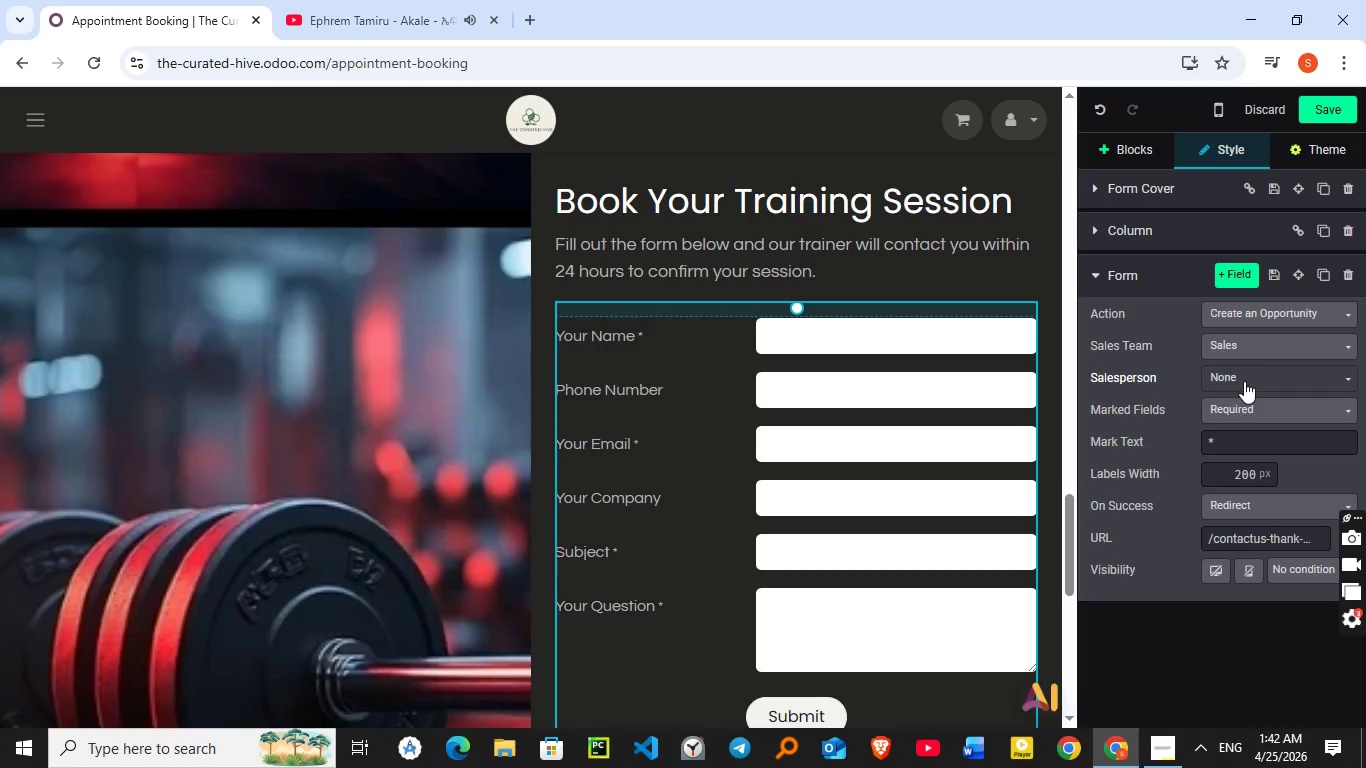 
left_click([1244, 381])
 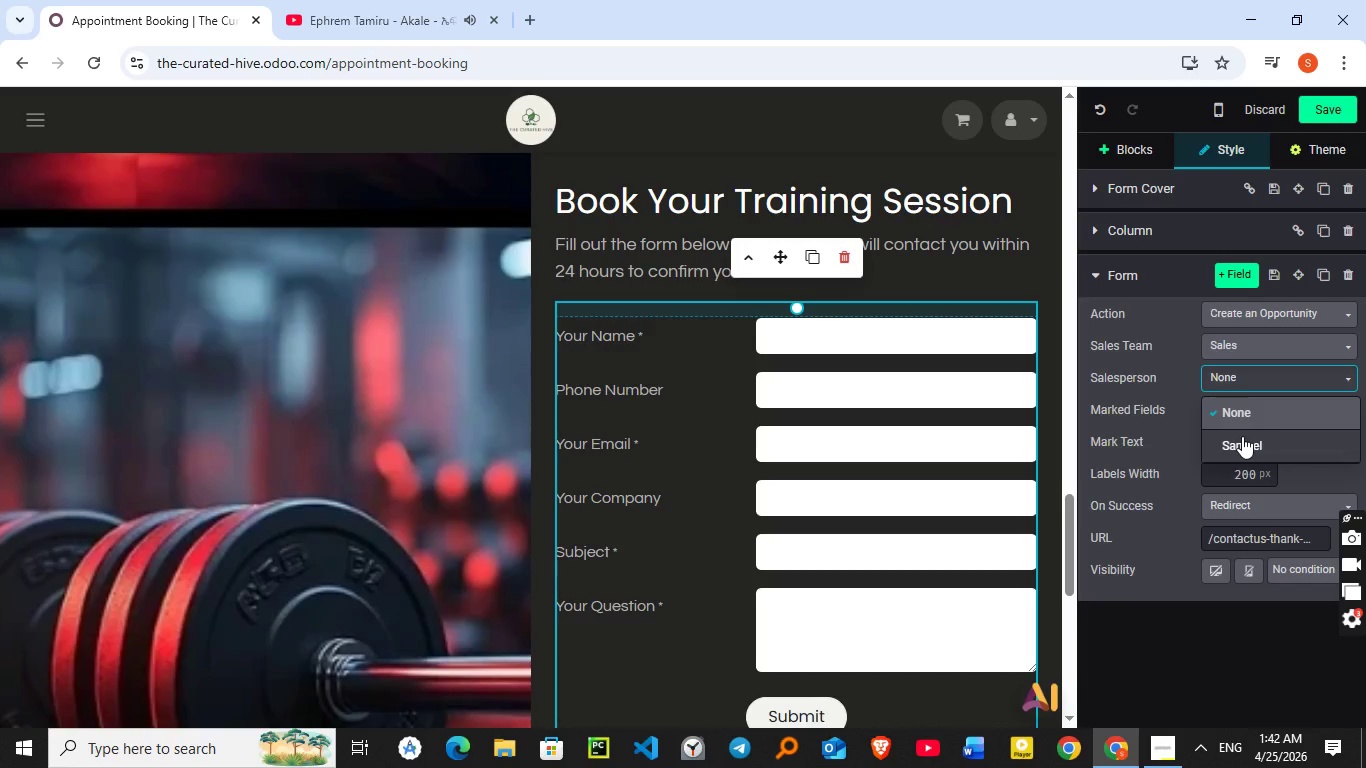 
left_click([1242, 436])
 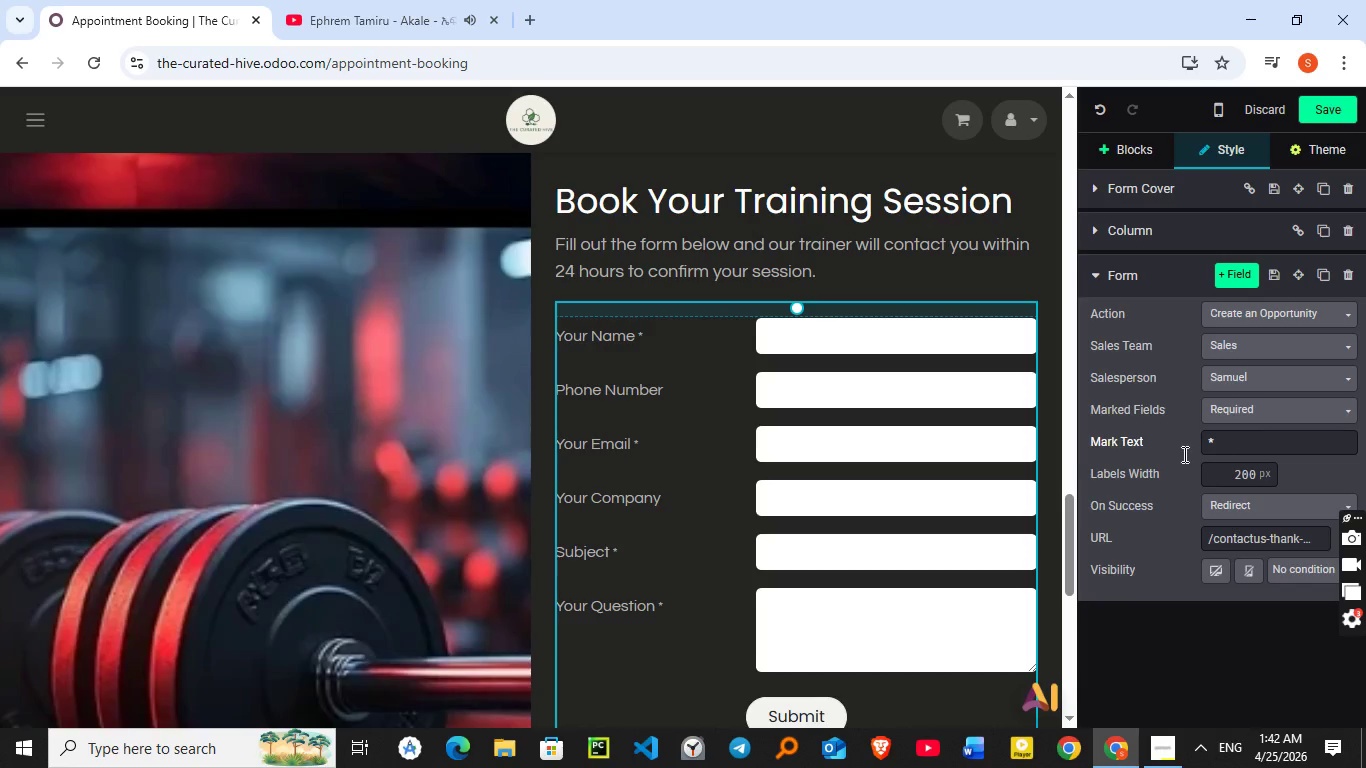 
scroll: coordinate [1013, 402], scroll_direction: down, amount: 2.0
 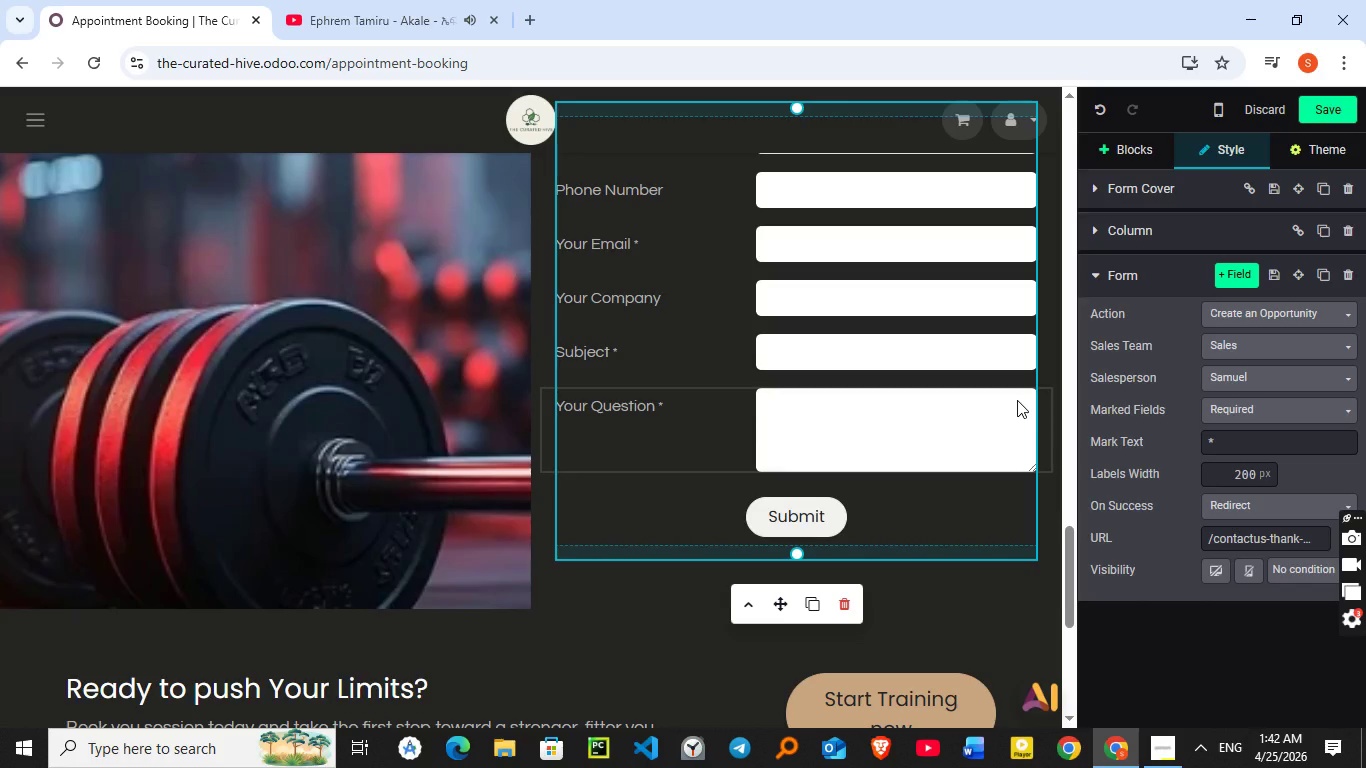 
wait(14.5)
 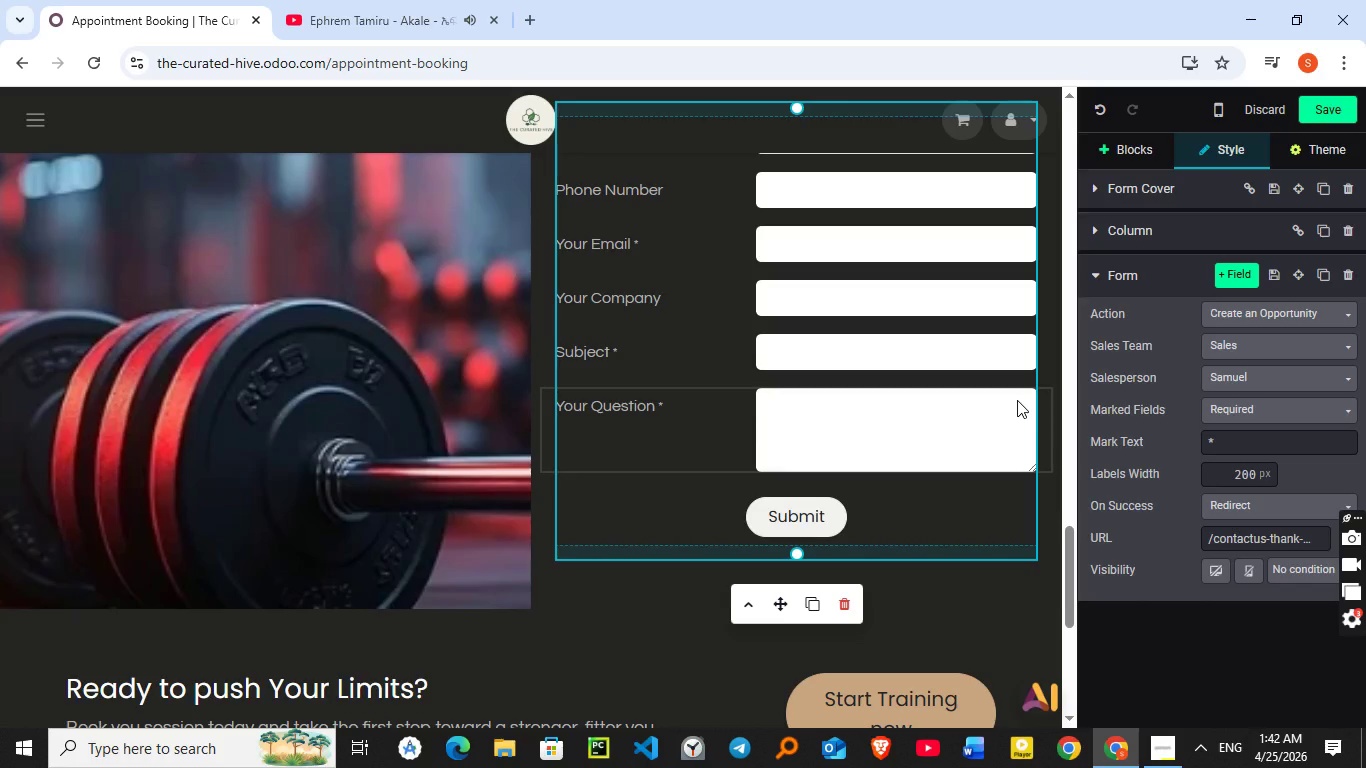 
left_click([1126, 153])
 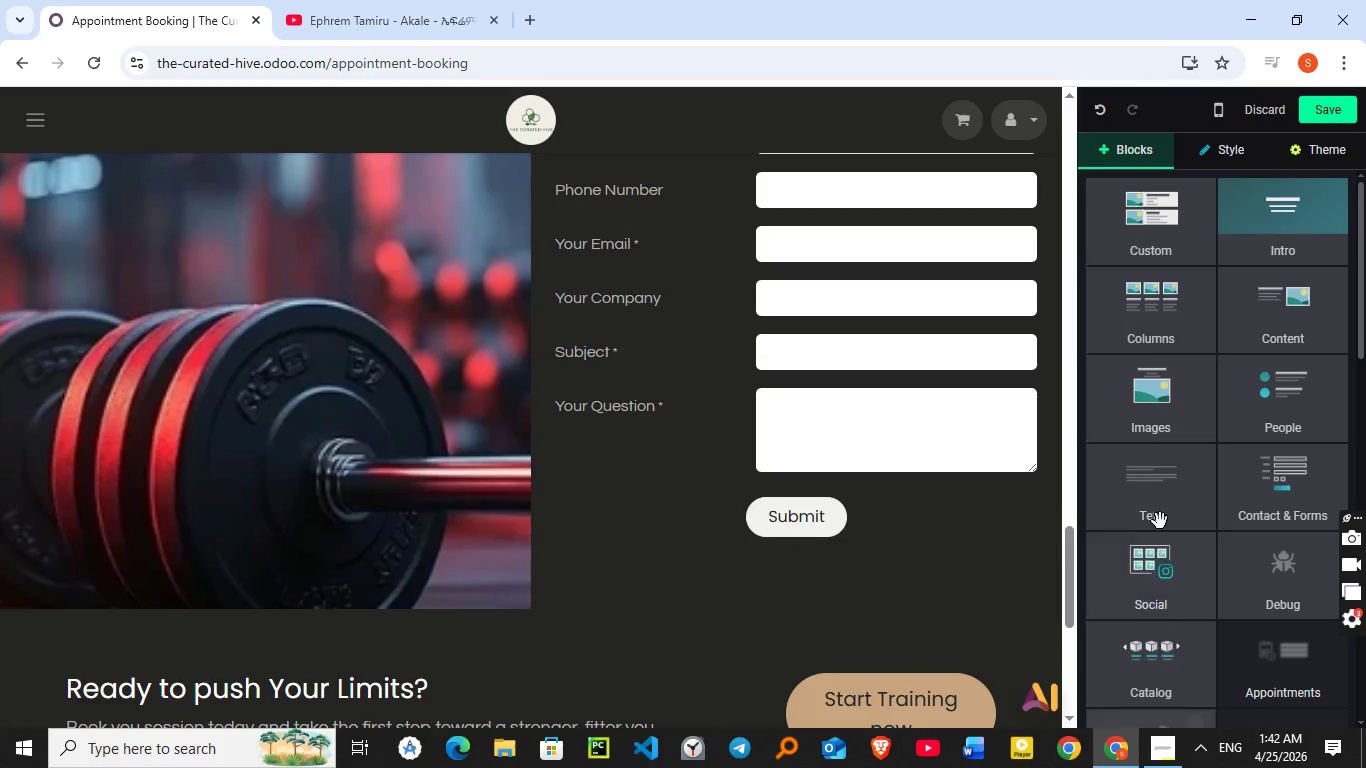 
left_click_drag(start_coordinate=[1162, 511], to_coordinate=[864, 613])
 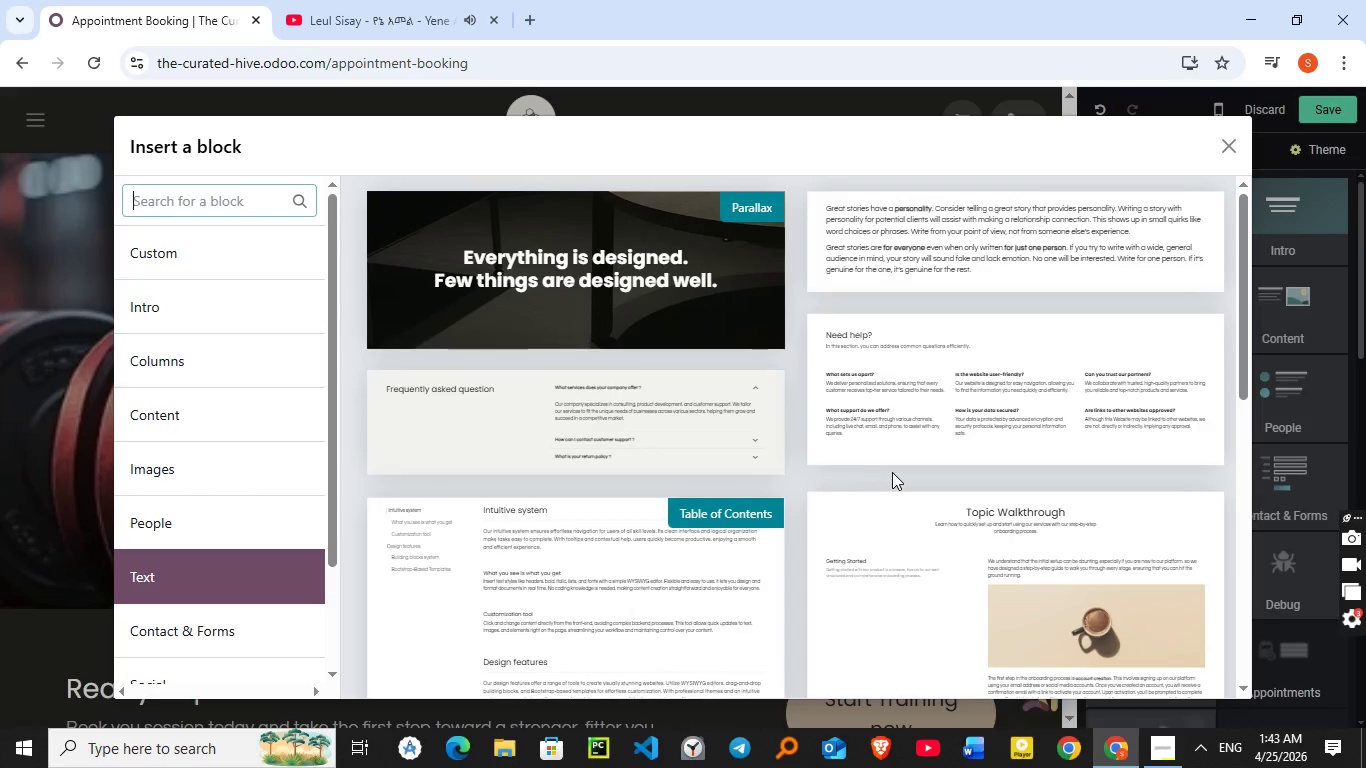 
scroll: coordinate [894, 472], scroll_direction: down, amount: 6.0
 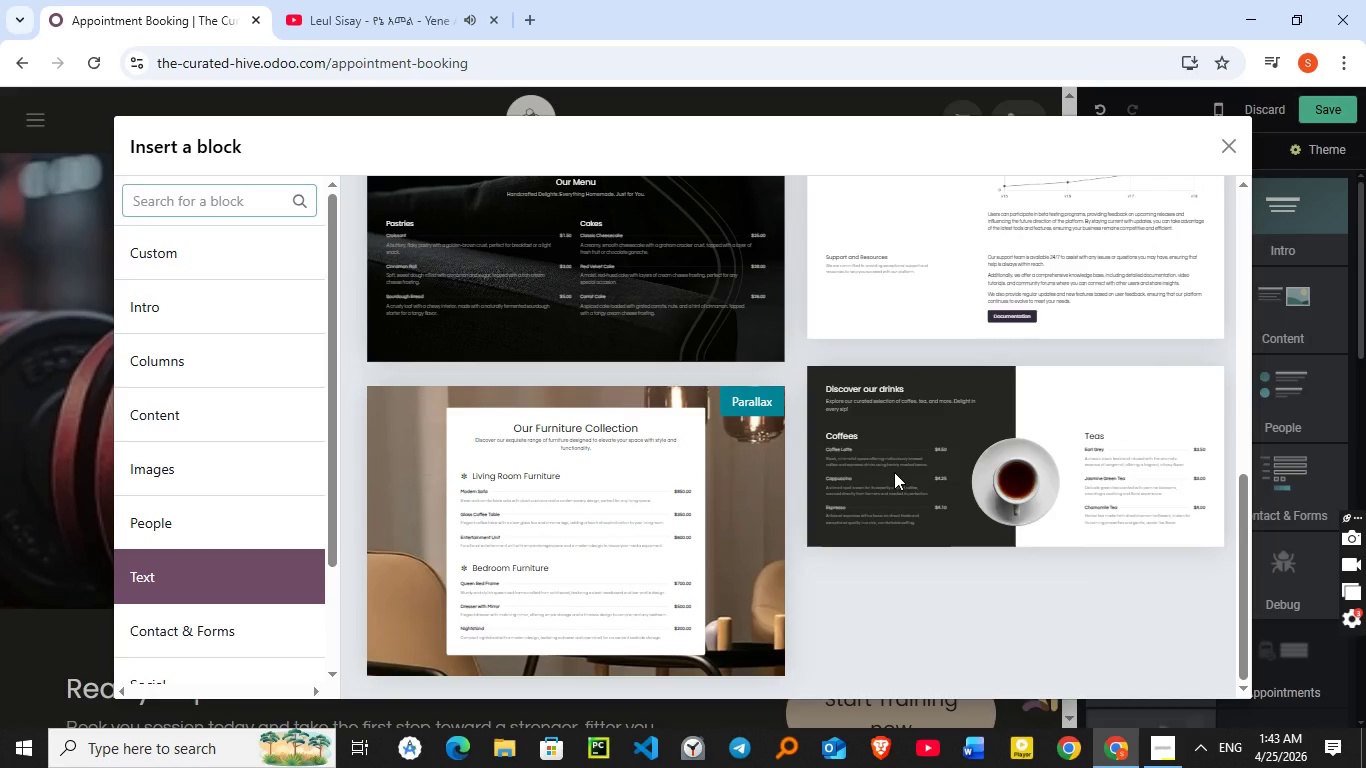 
scroll: coordinate [894, 472], scroll_direction: up, amount: 5.0
 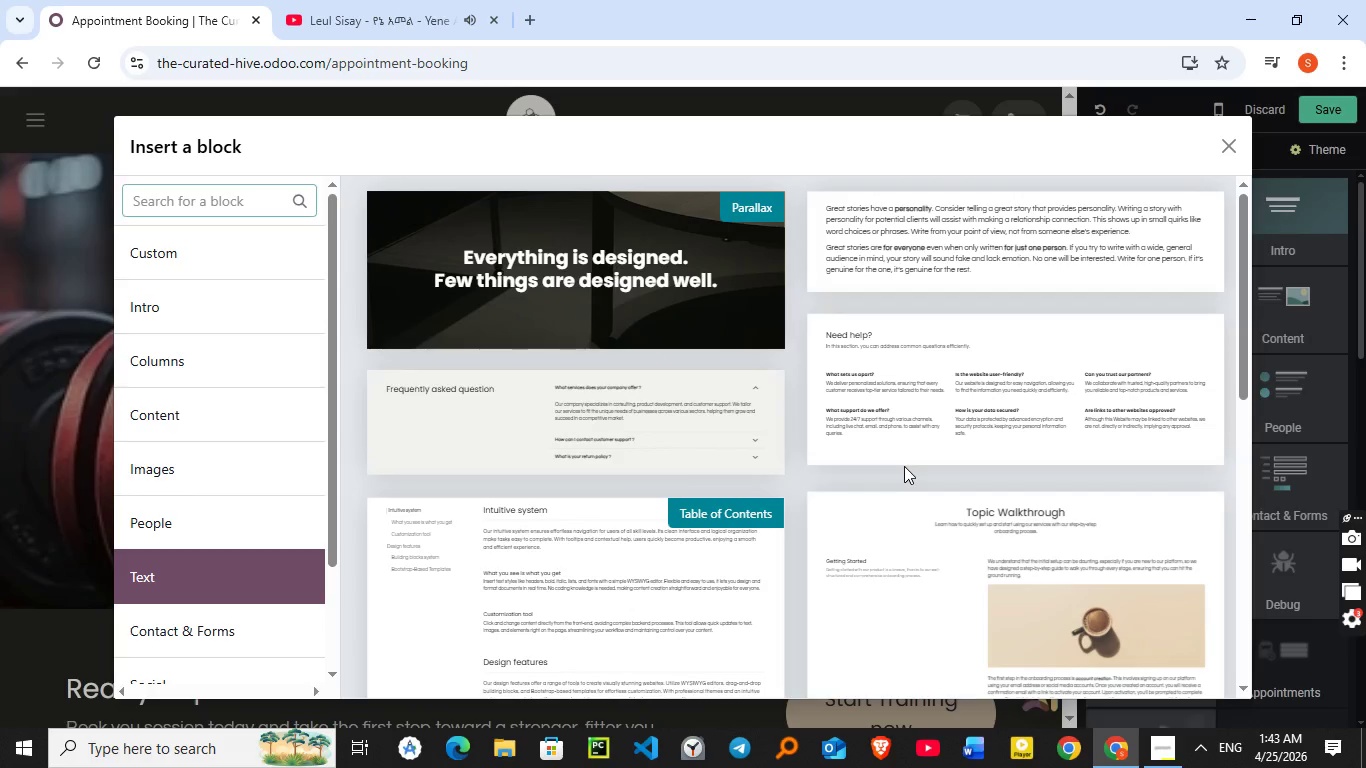 
left_click([974, 253])
 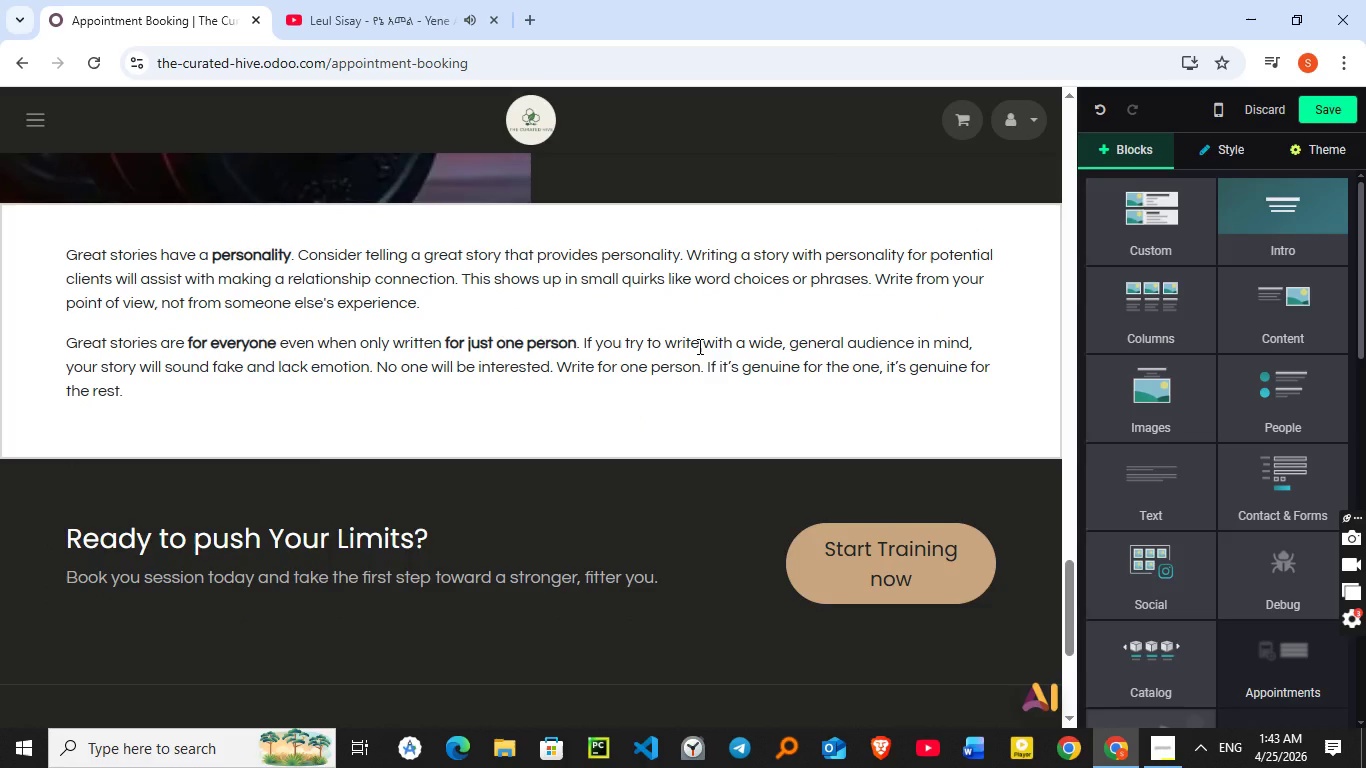 
key(Control+Z)
 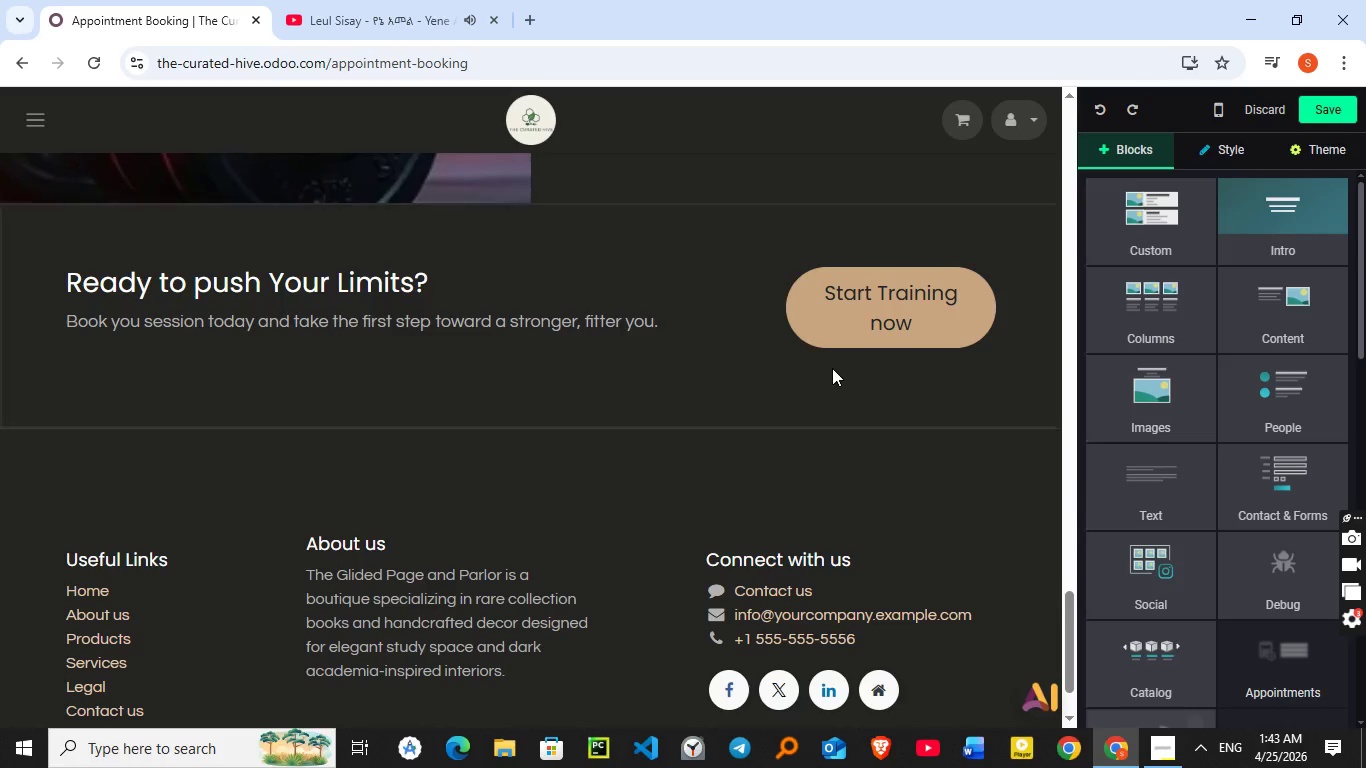 
scroll: coordinate [799, 307], scroll_direction: up, amount: 3.0
 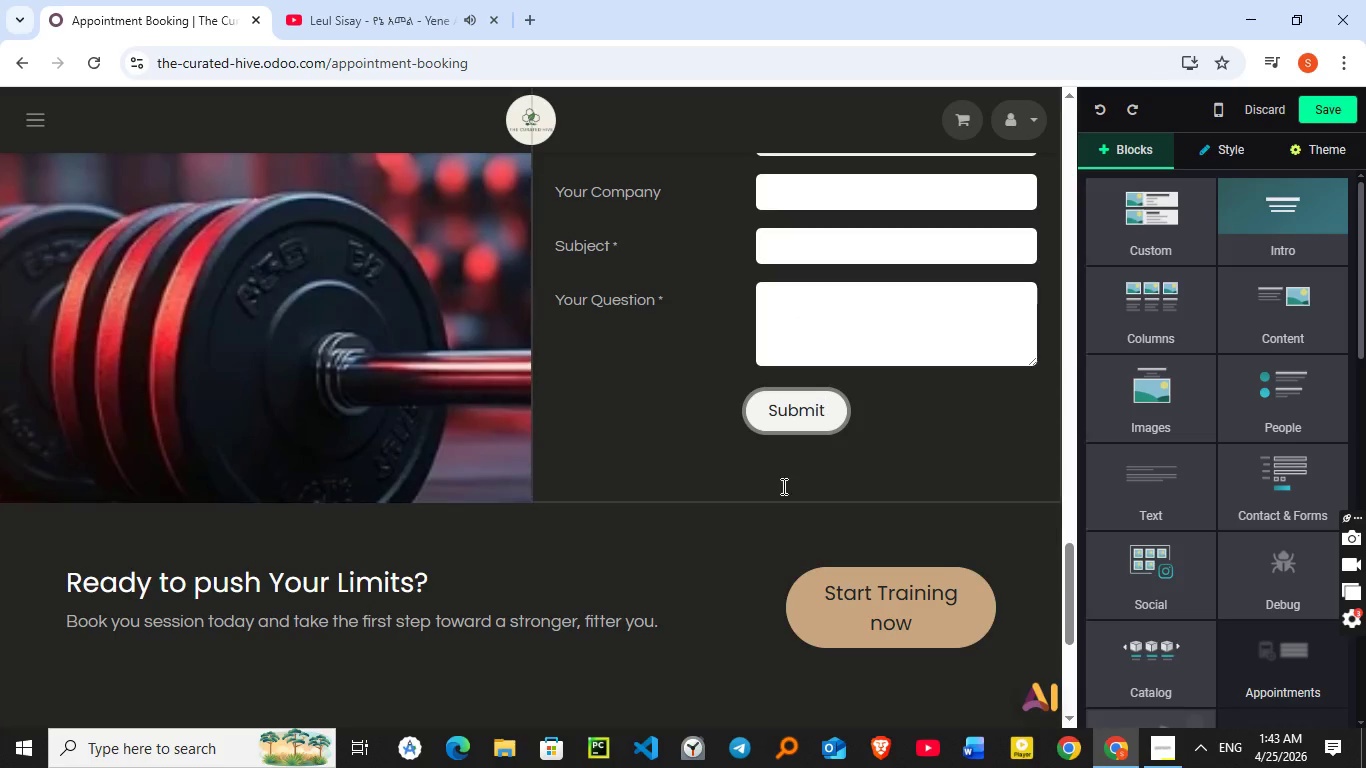 
left_click([710, 464])
 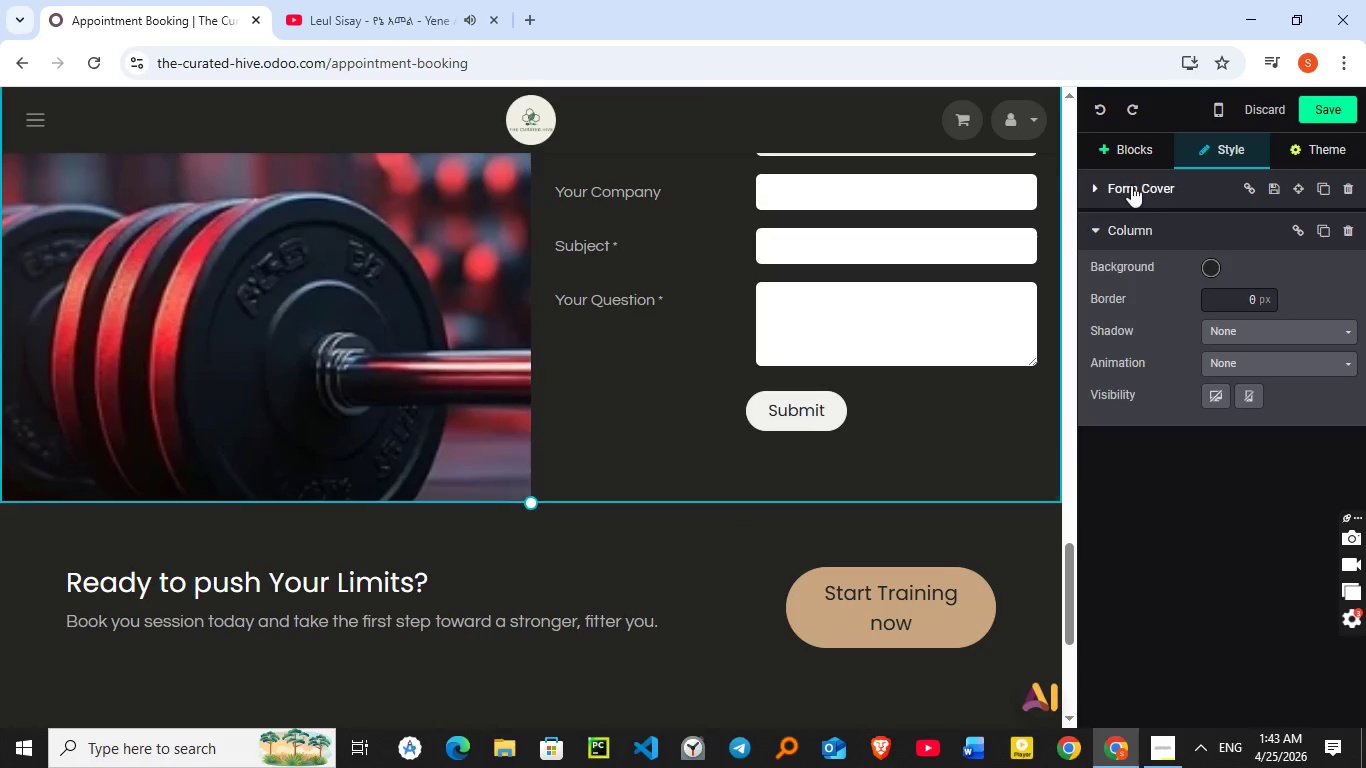 
left_click([1134, 146])
 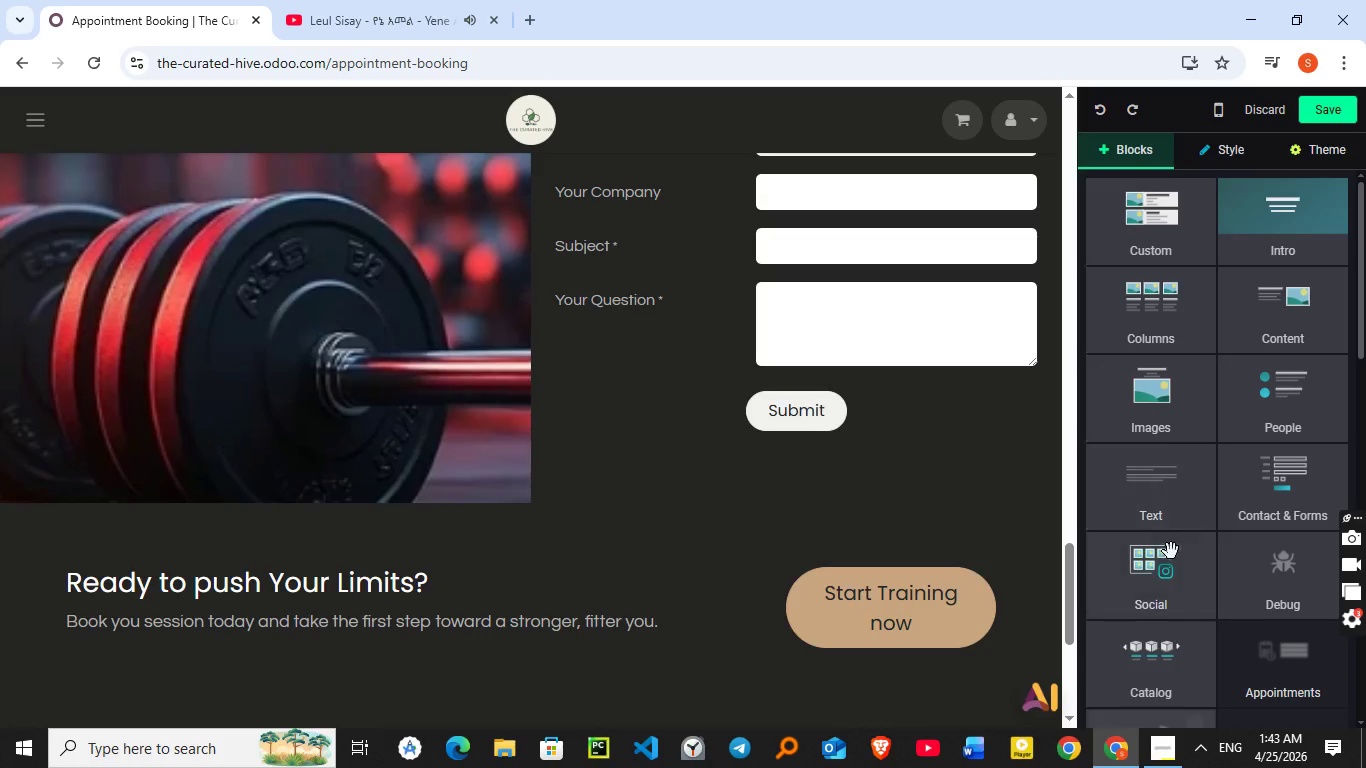 
scroll: coordinate [1185, 529], scroll_direction: down, amount: 4.0
 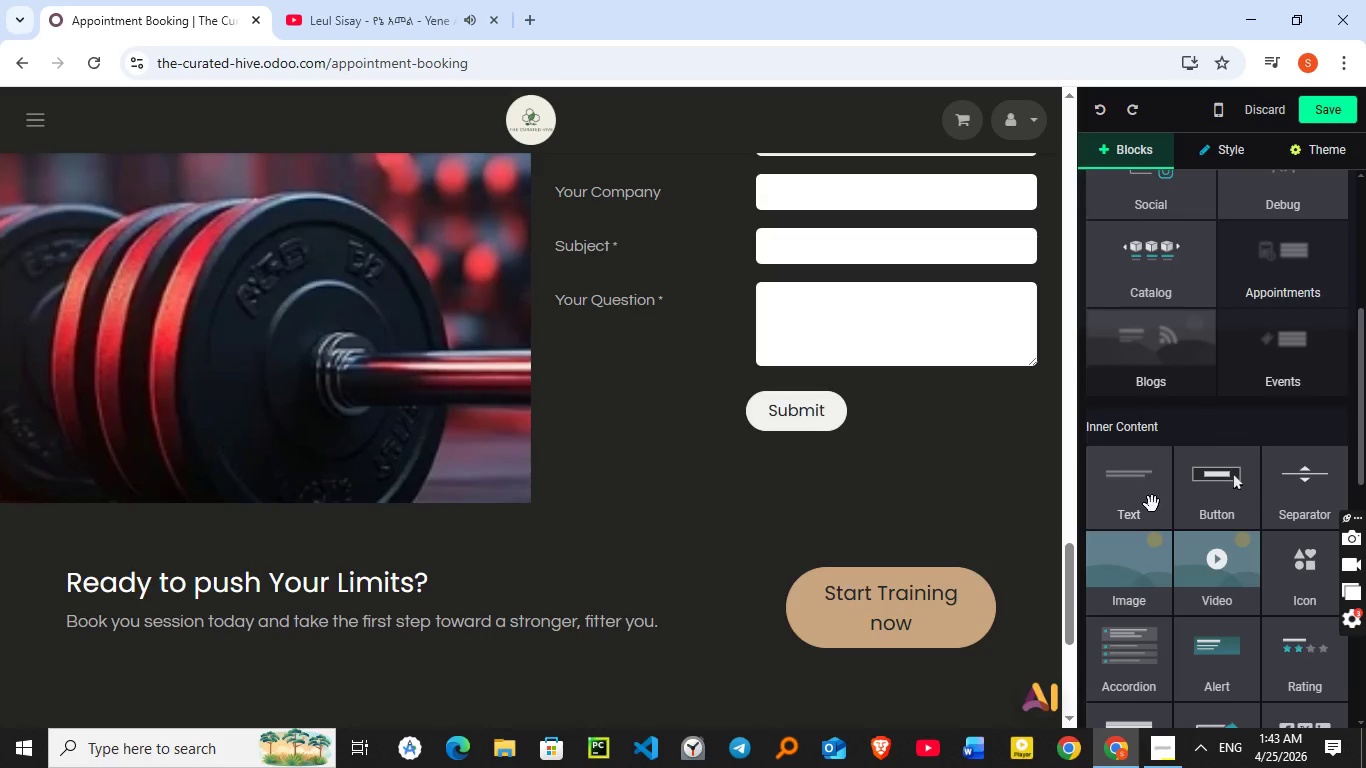 
left_click_drag(start_coordinate=[1152, 504], to_coordinate=[796, 469])
 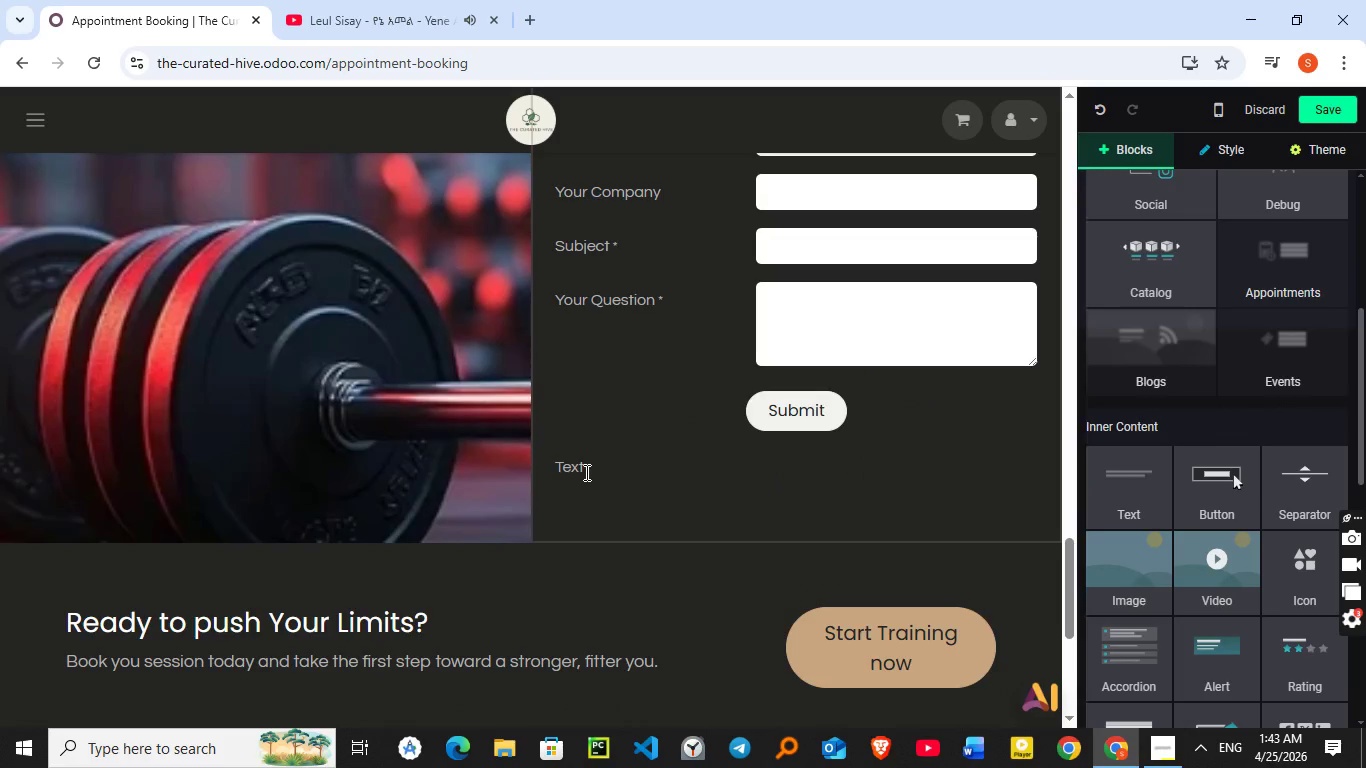 
left_click([585, 470])
 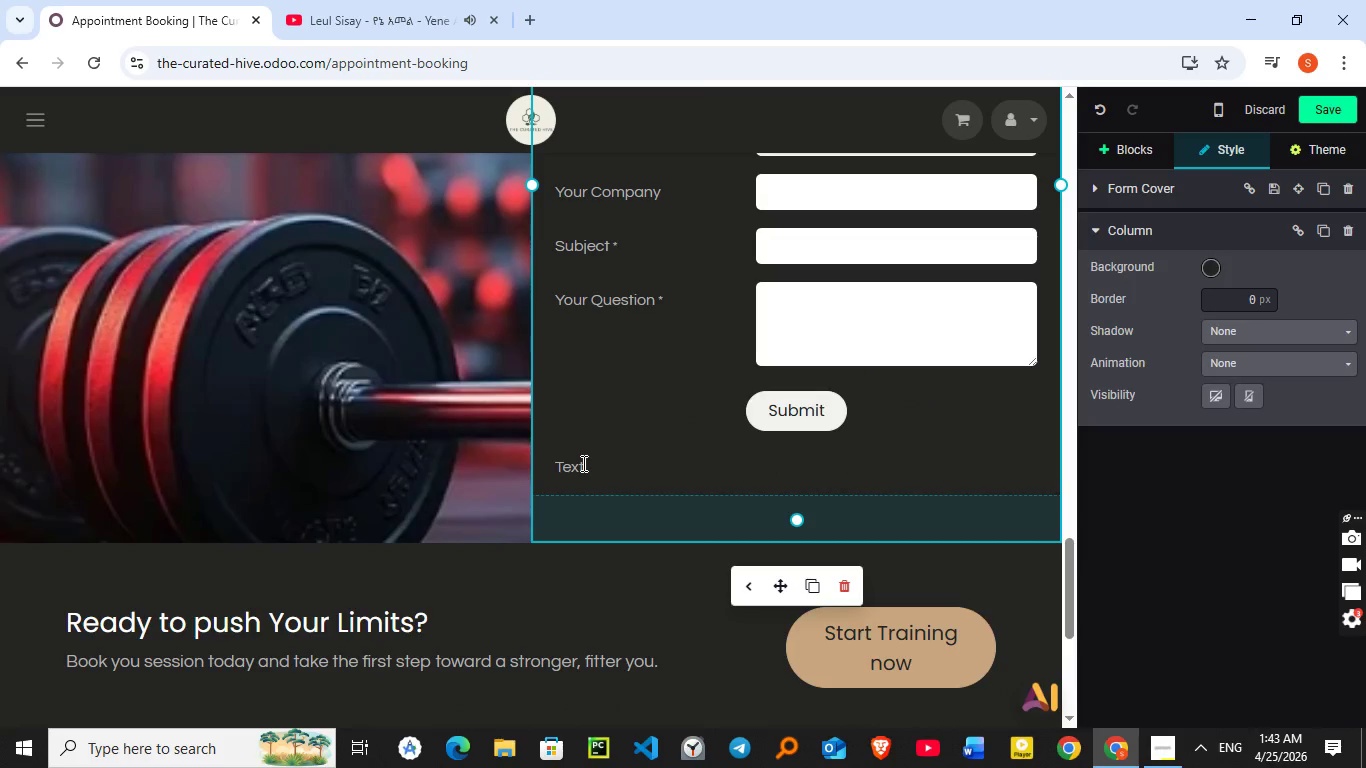 
double_click([582, 463])
 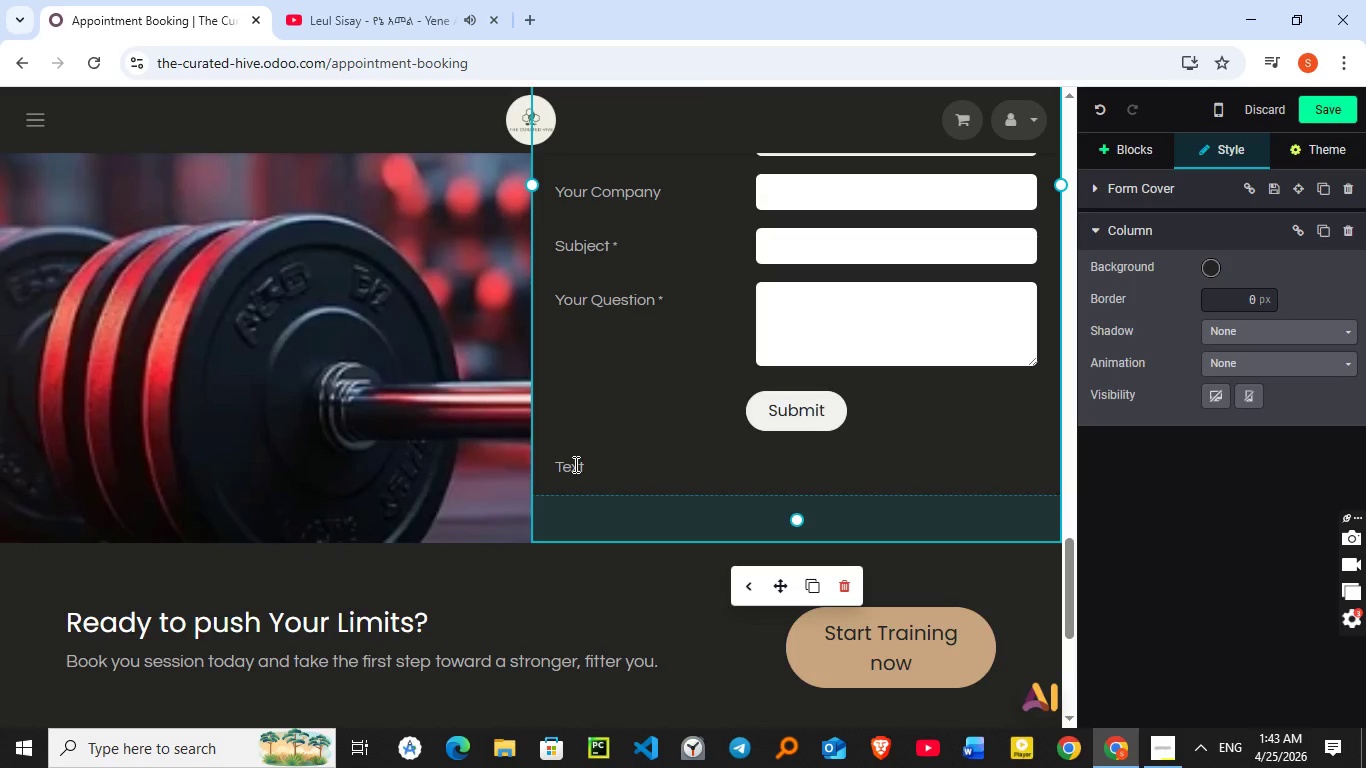 
key(Backspace)
 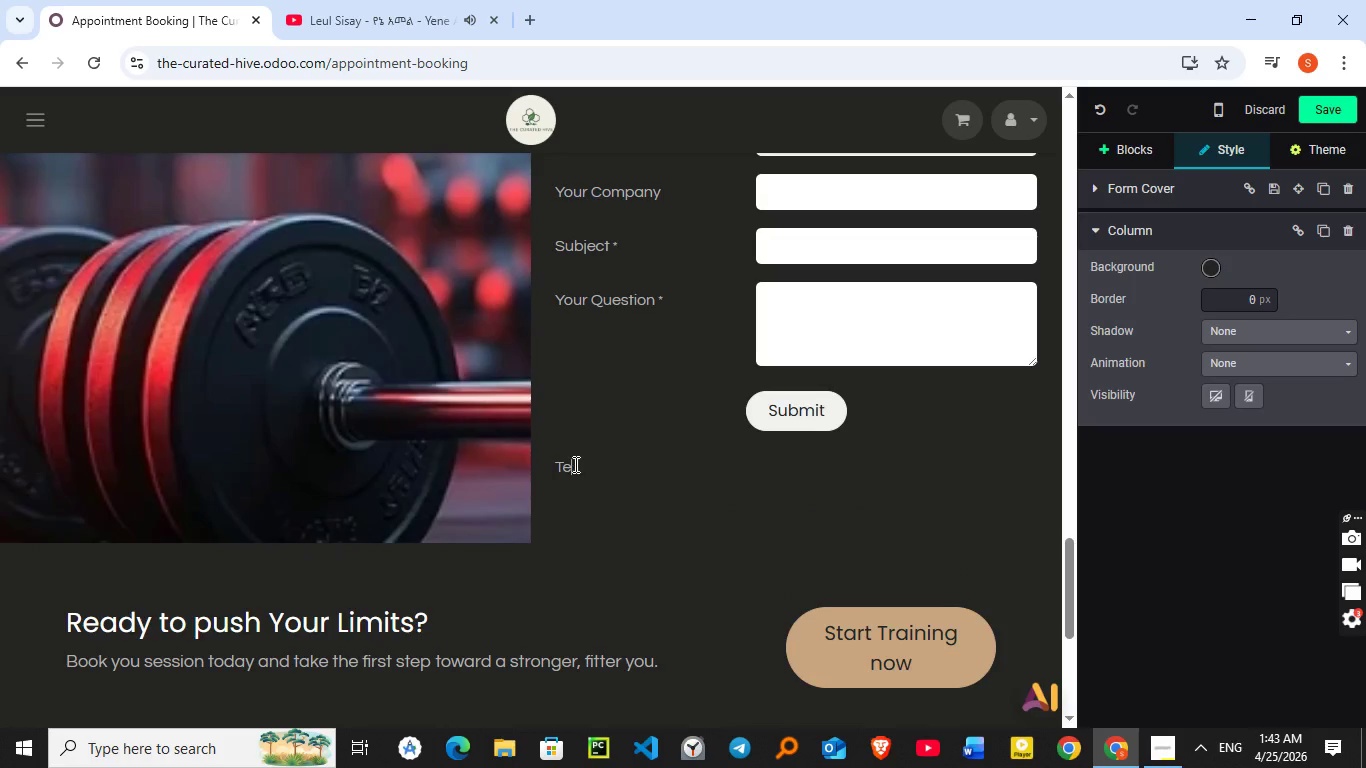 
key(Backspace)
 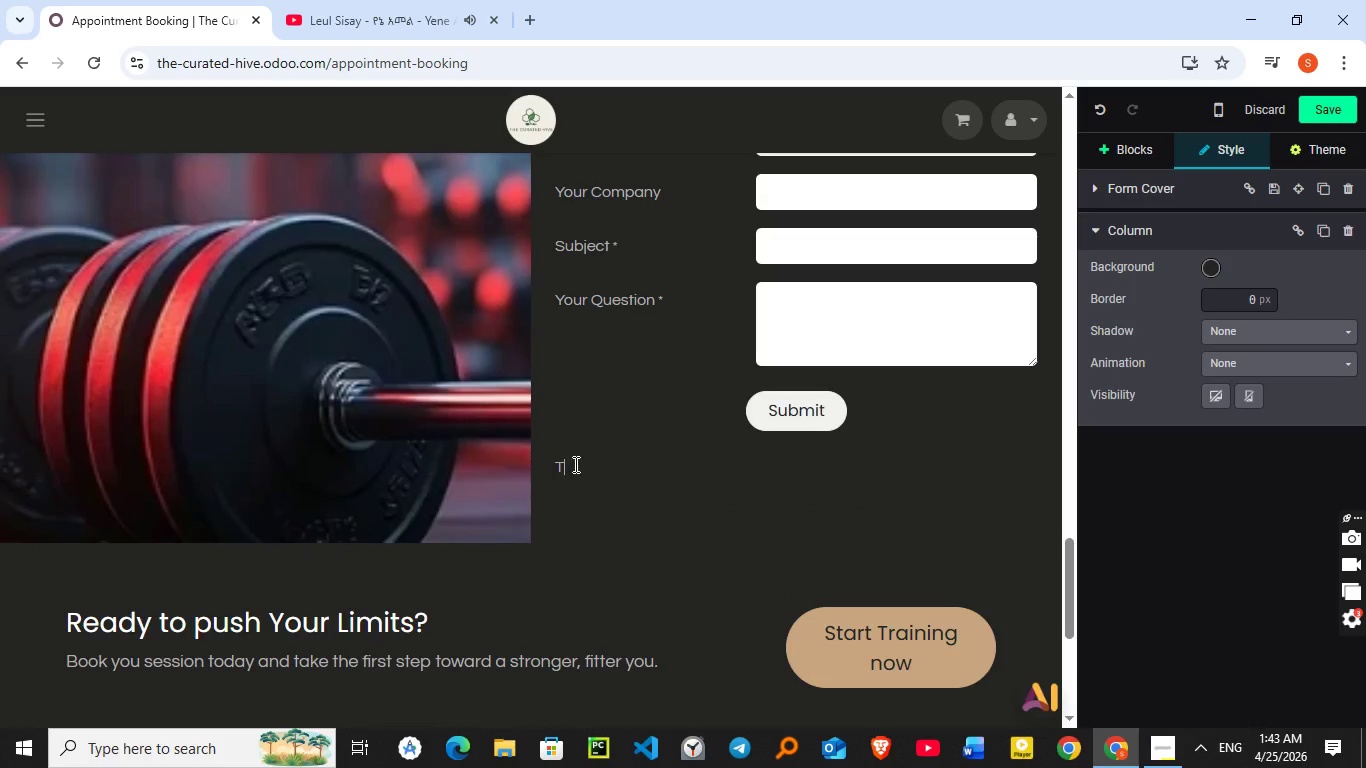 
key(Backspace)
 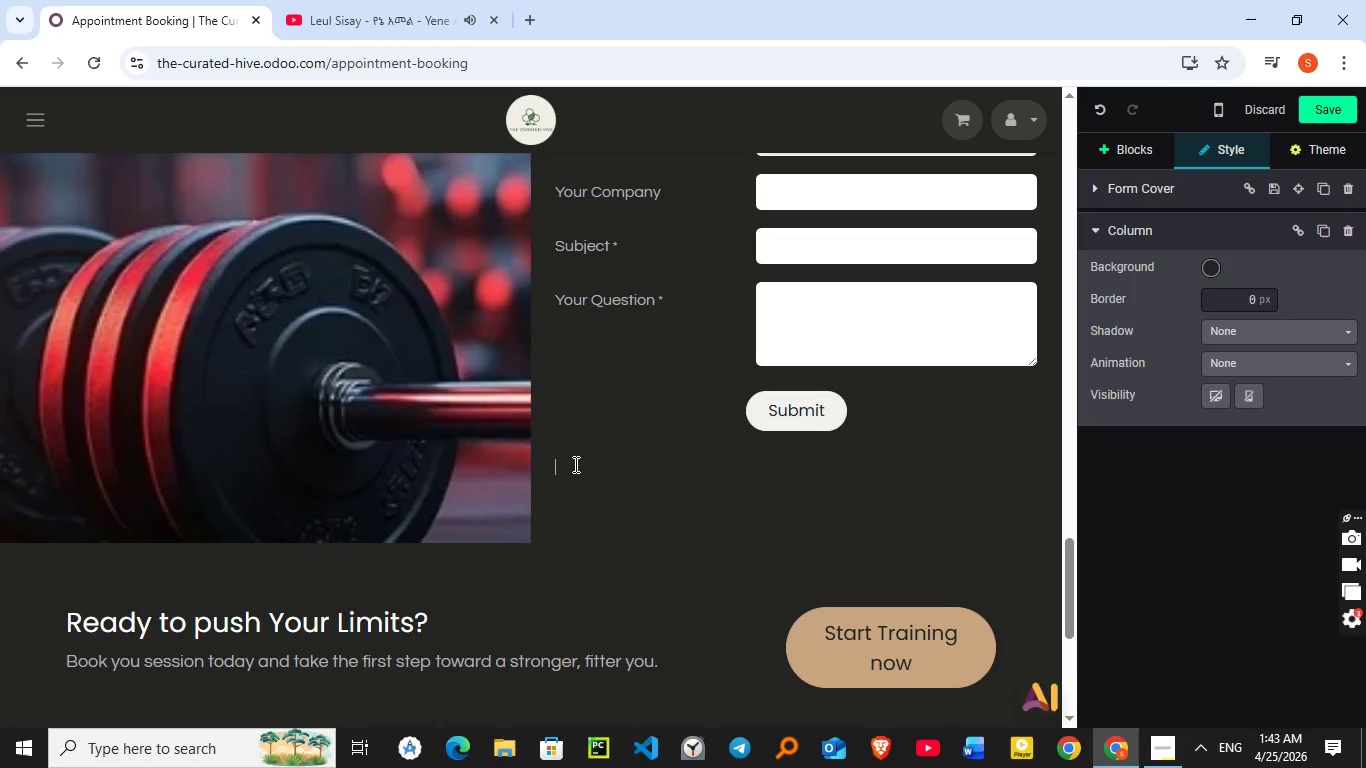 
key(Backspace)
 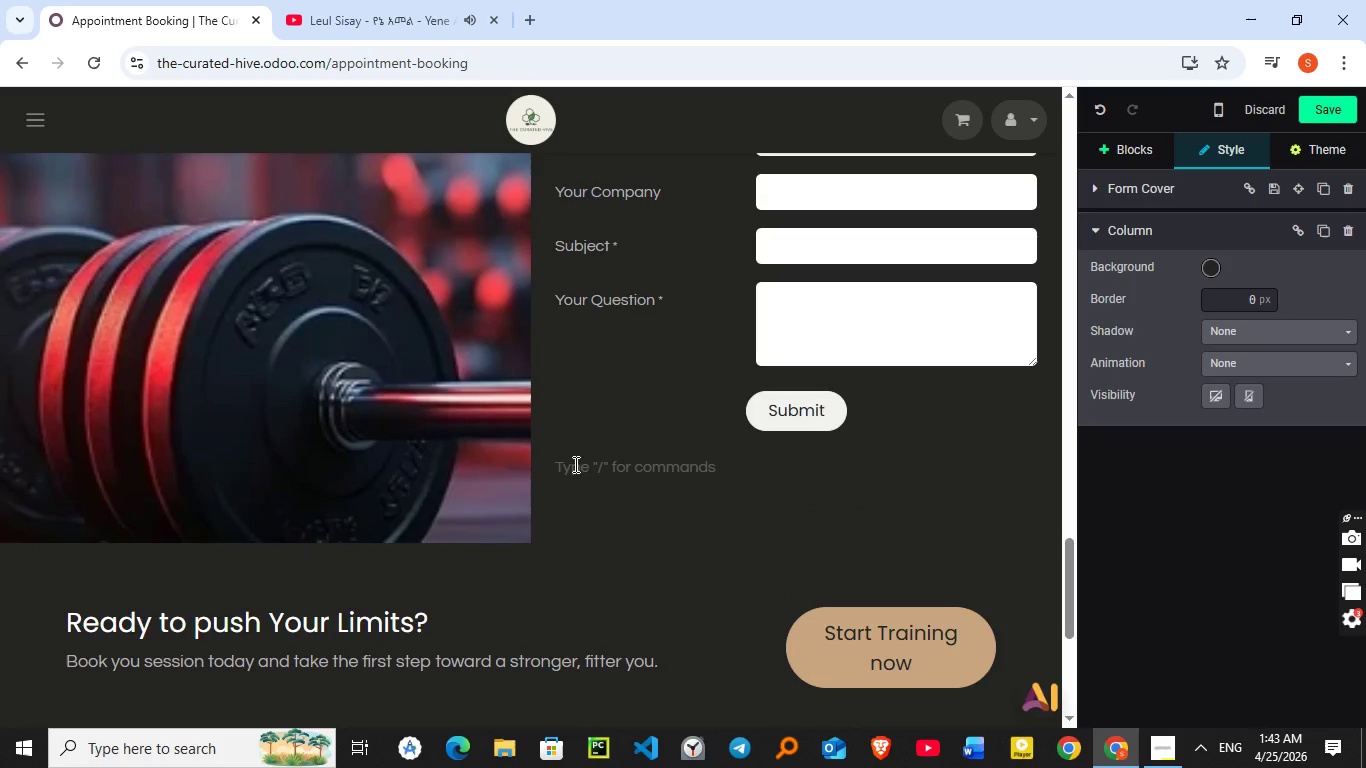 
wait(5.3)
 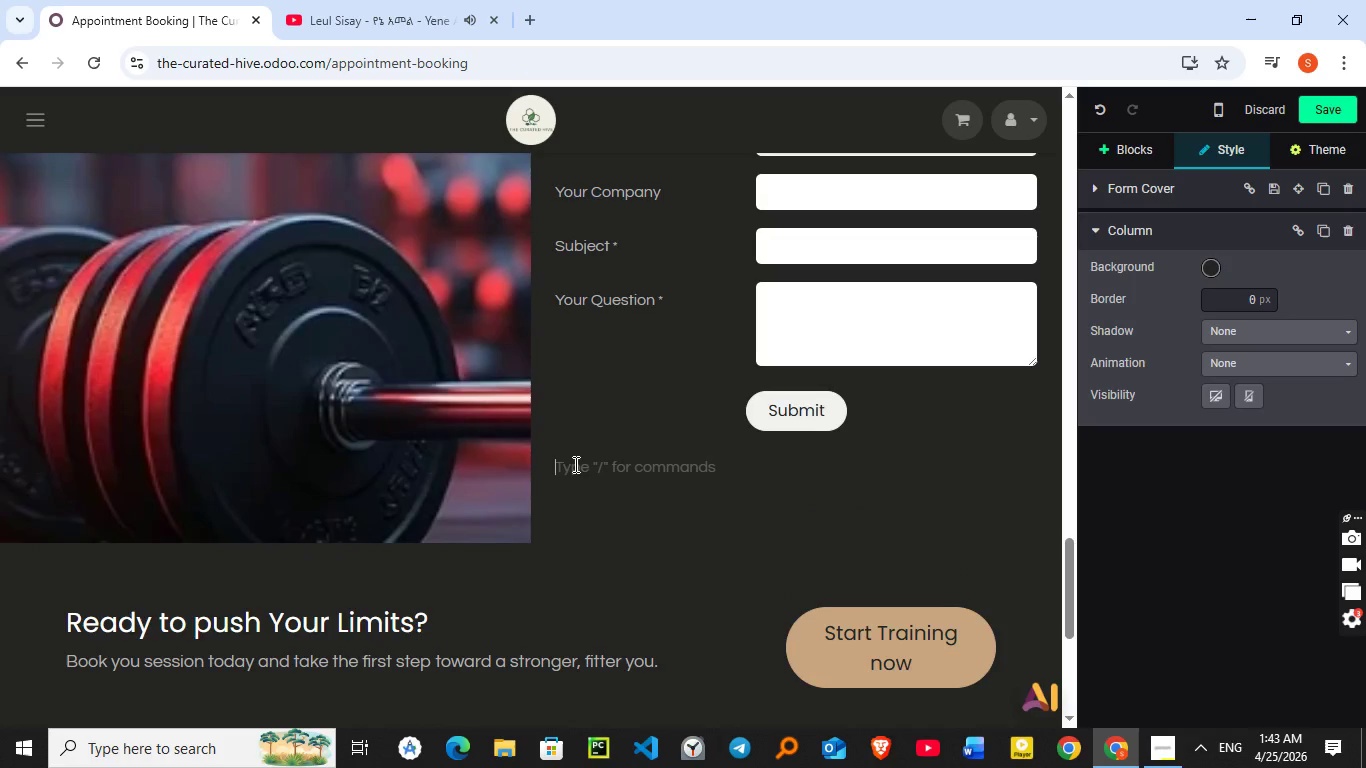 
type(Note)
 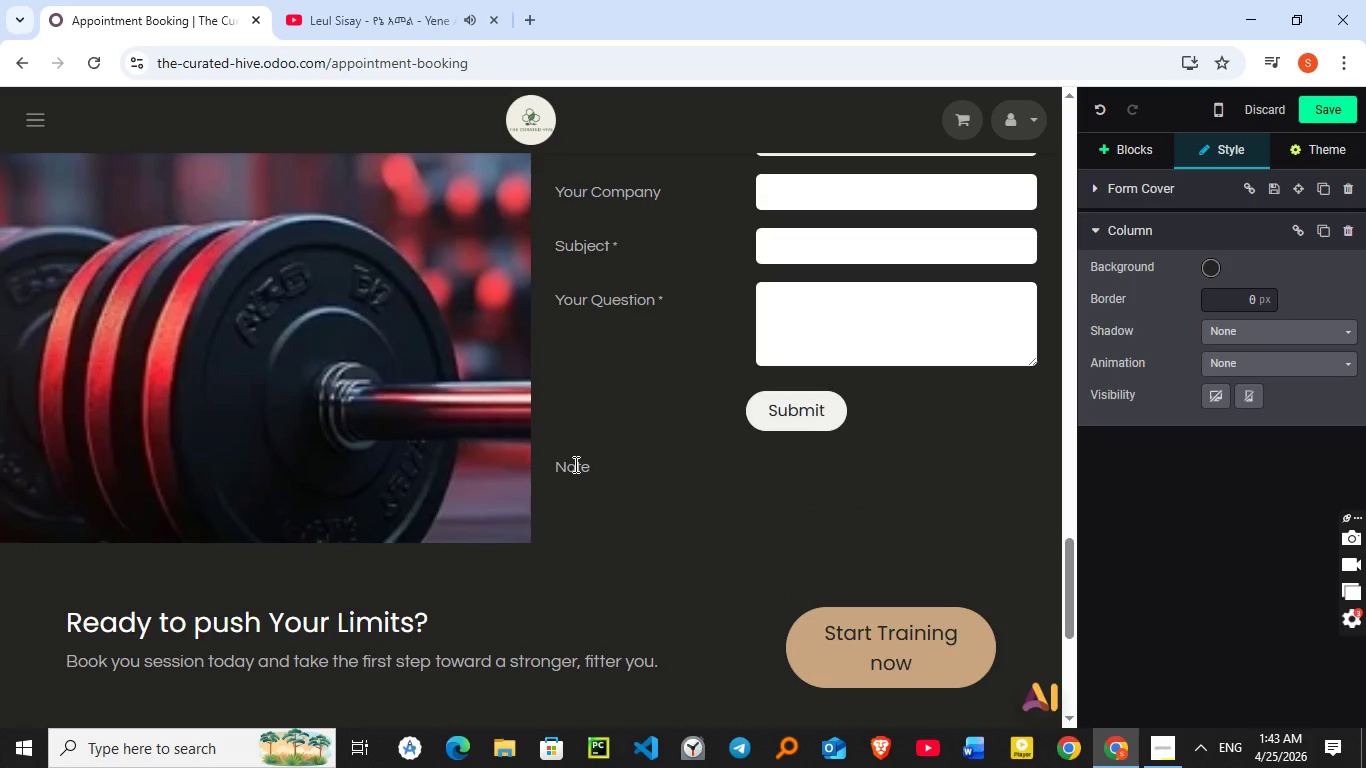 
hold_key(key=ShiftLeft, duration=1.5)
 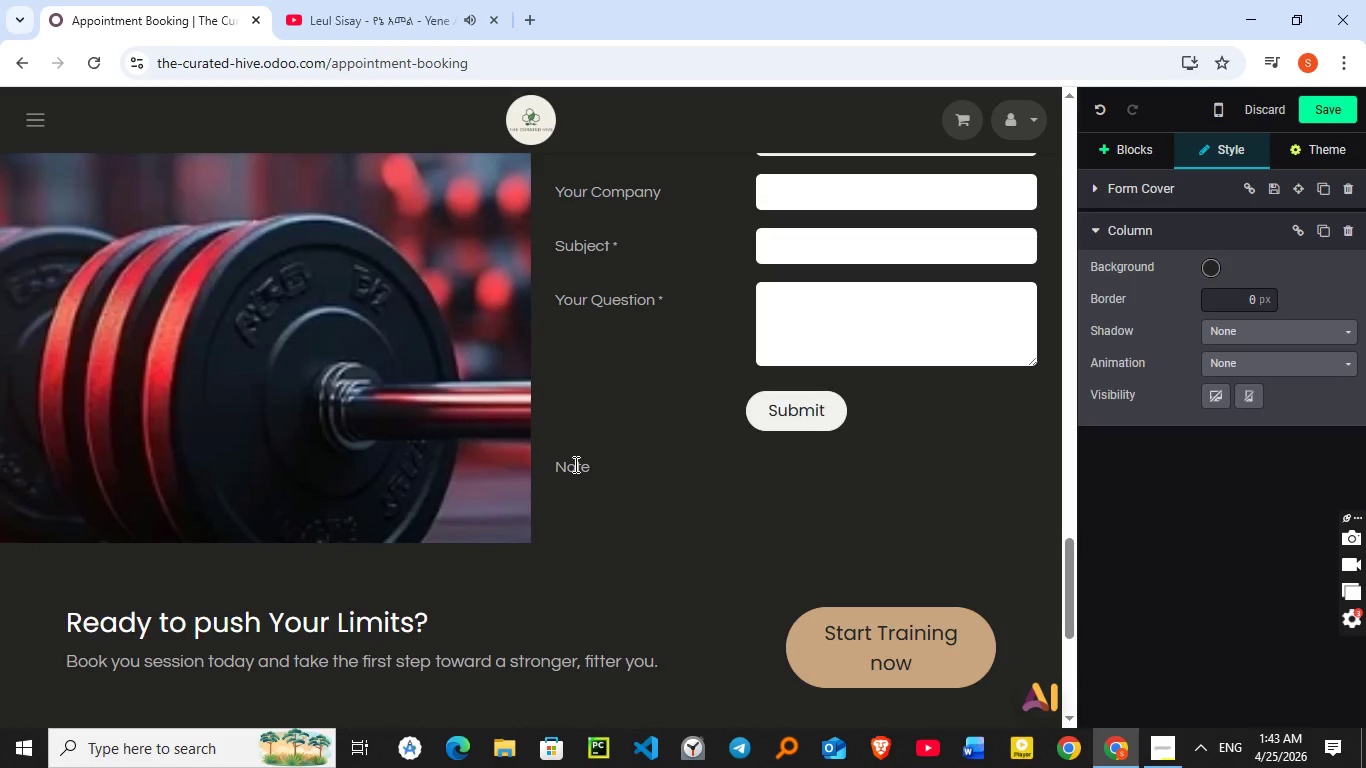 
hold_key(key=ShiftLeft, duration=0.31)
 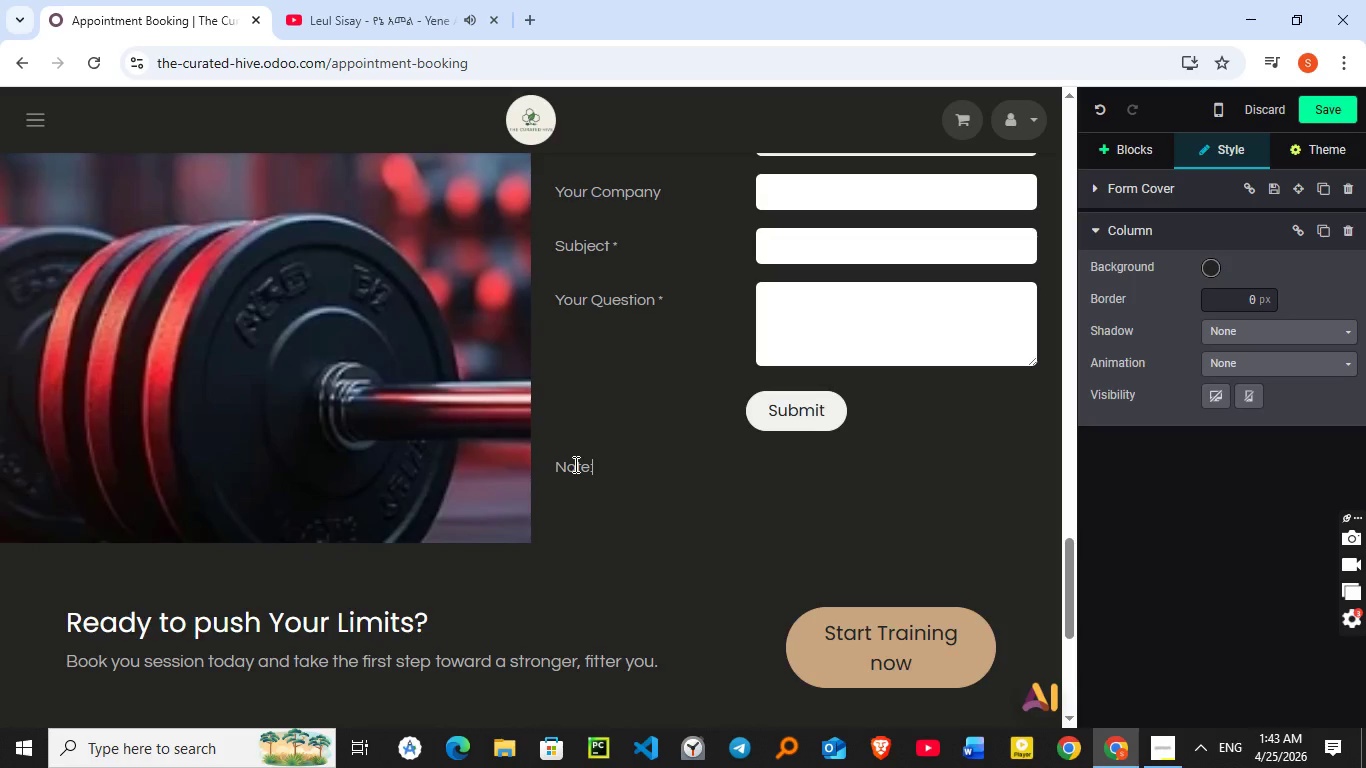 
type(: Your session is not confirmed until a trainer contacts you within)
 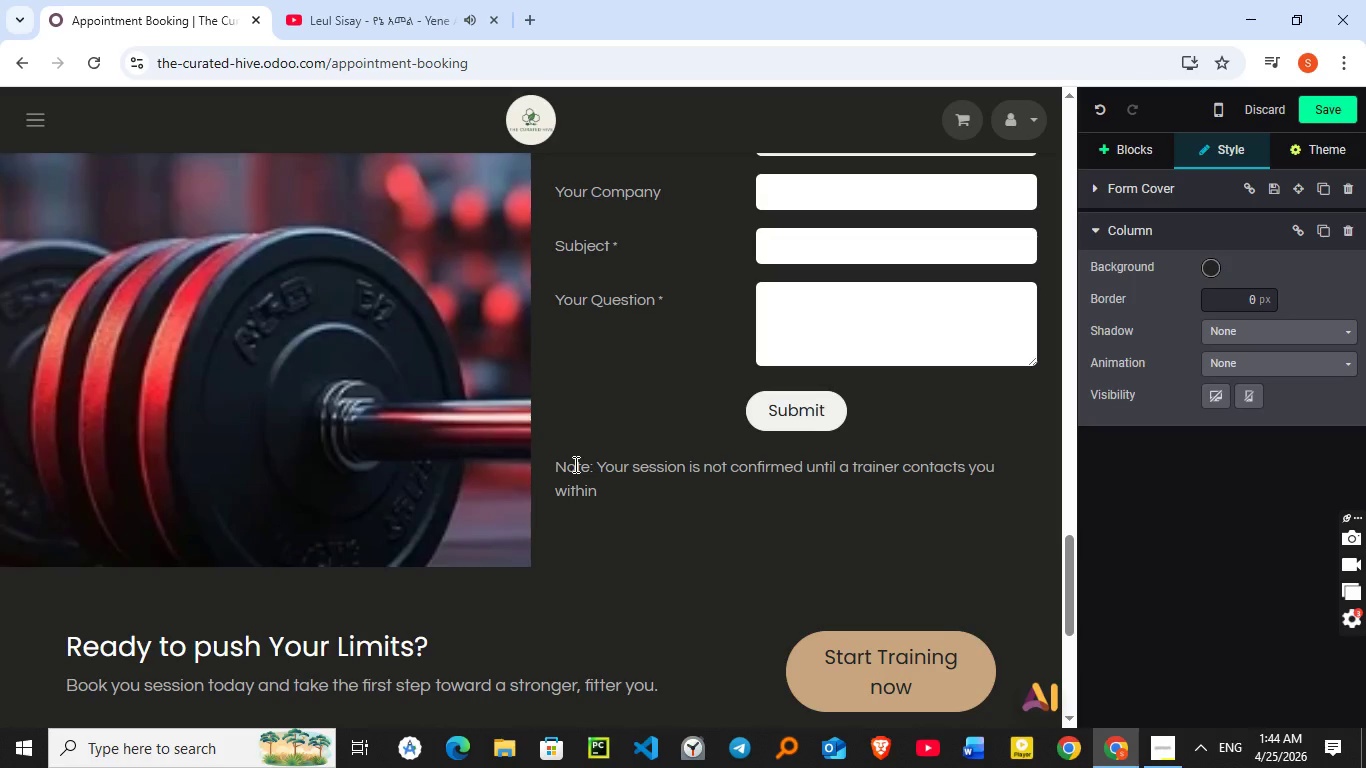 
type( 24 hours.)
 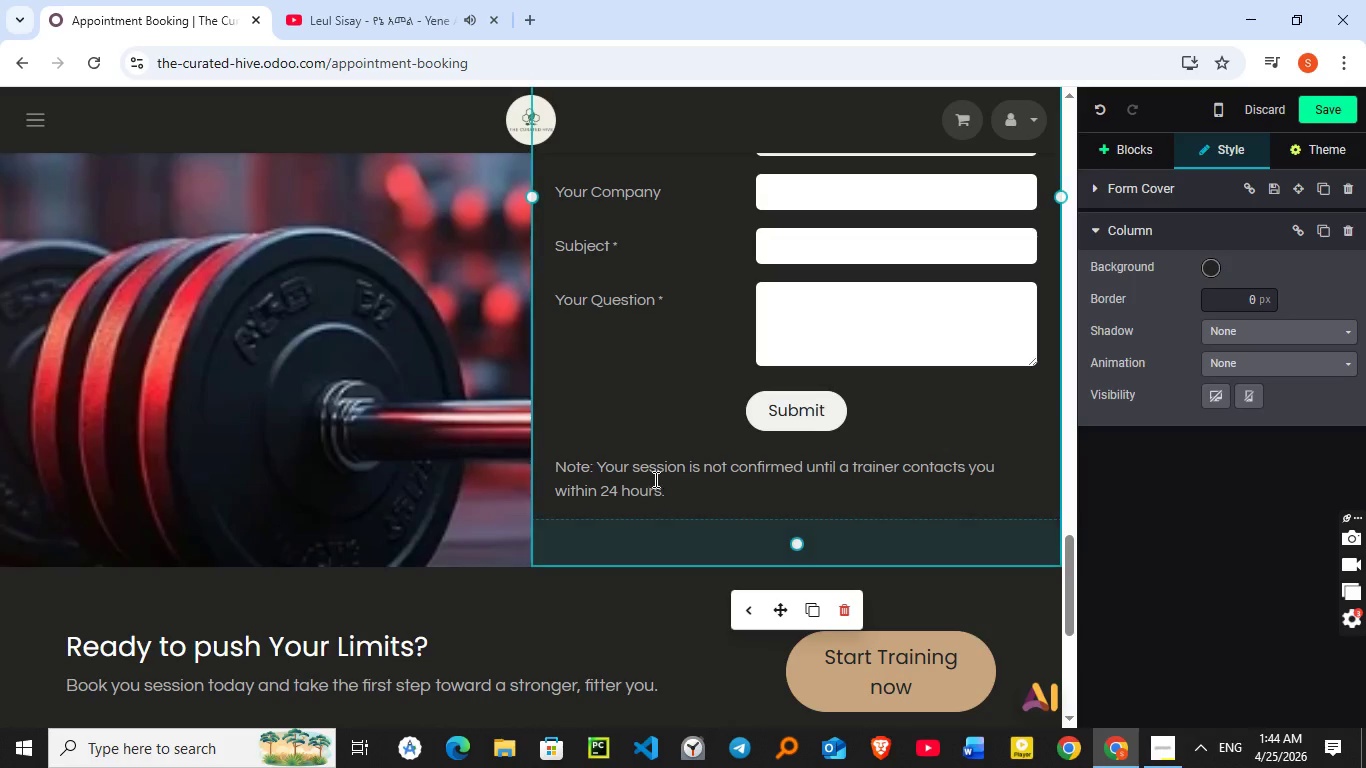 
double_click([661, 470])
 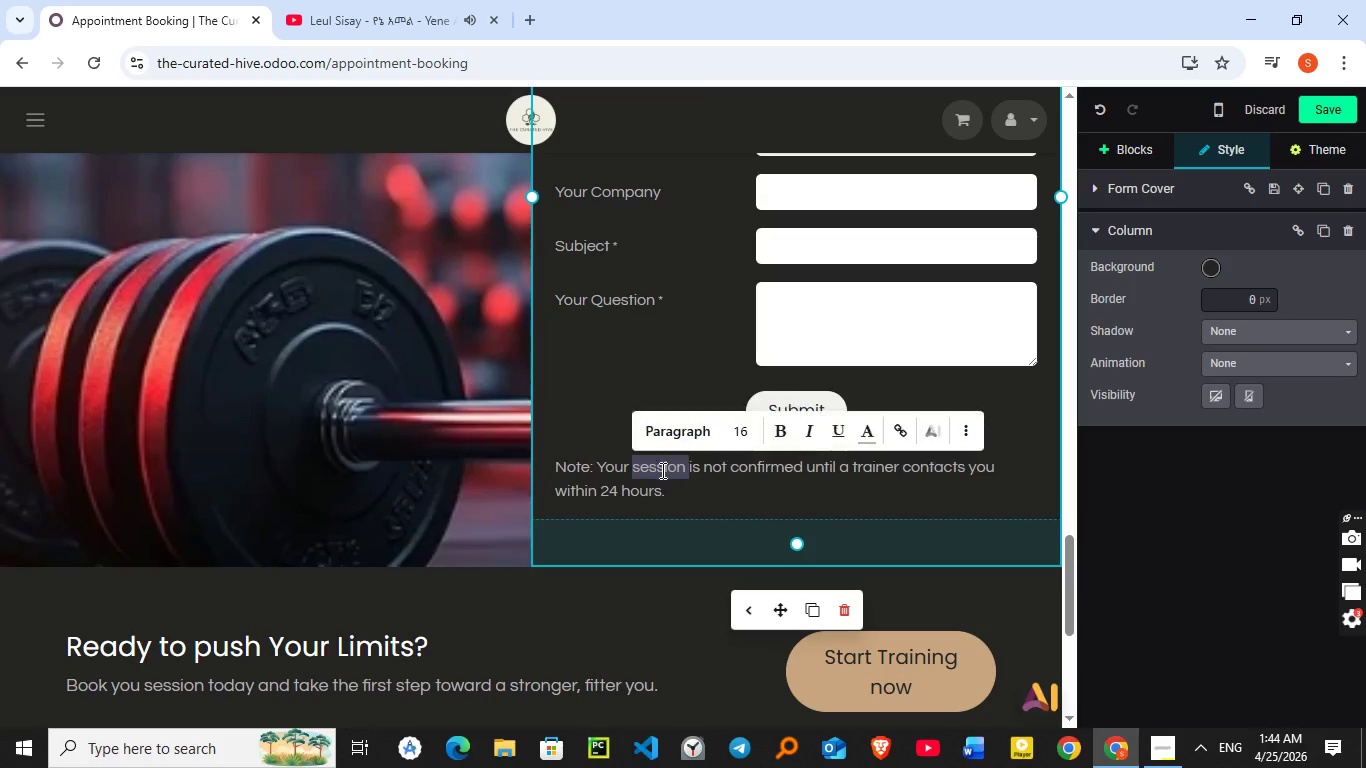 
triple_click([661, 470])
 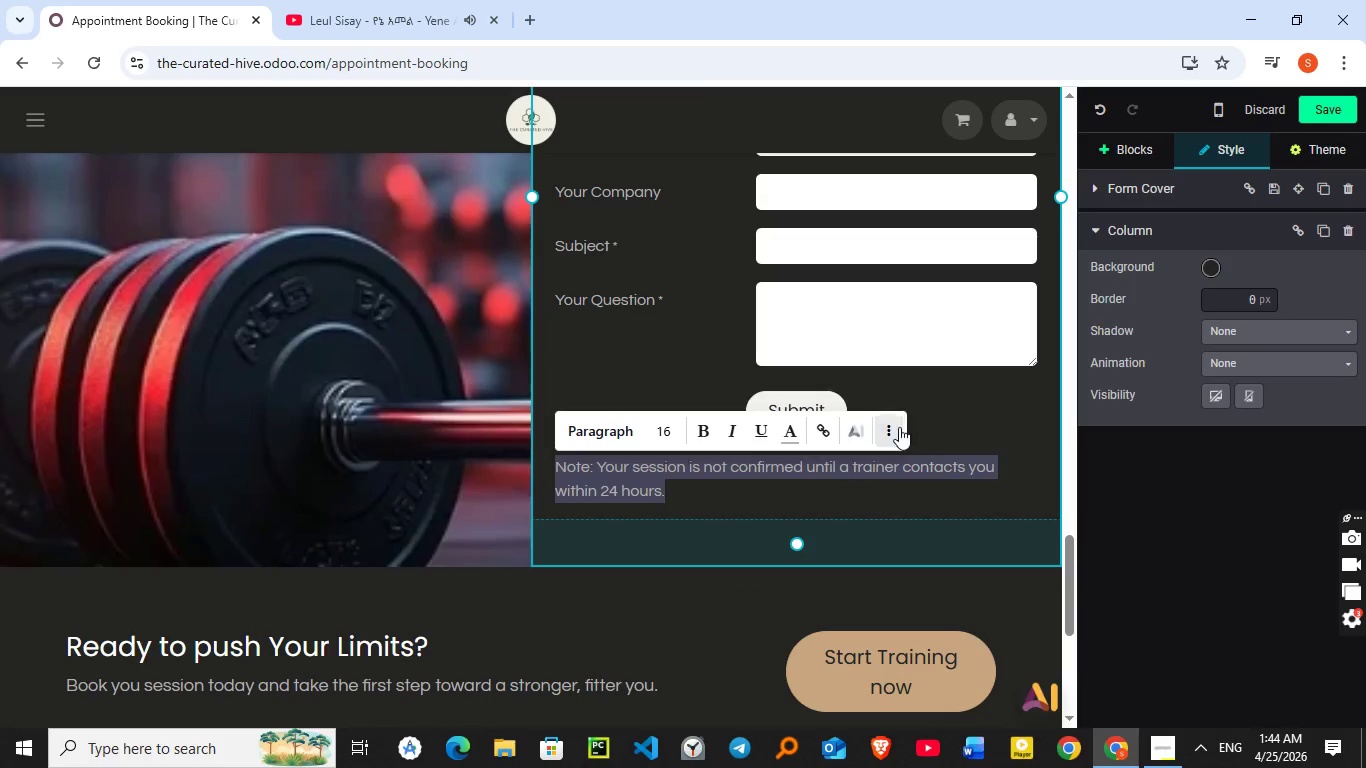 
left_click([899, 427])
 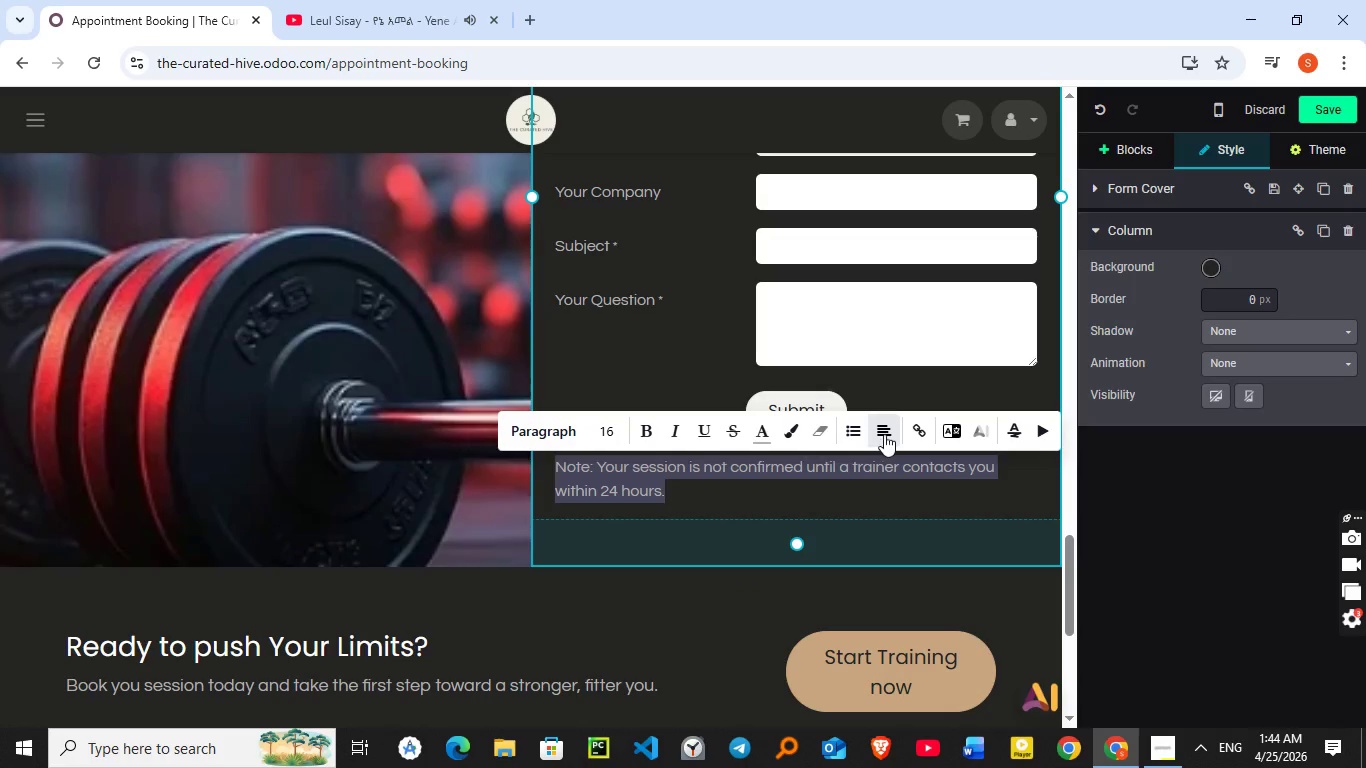 
left_click([888, 434])
 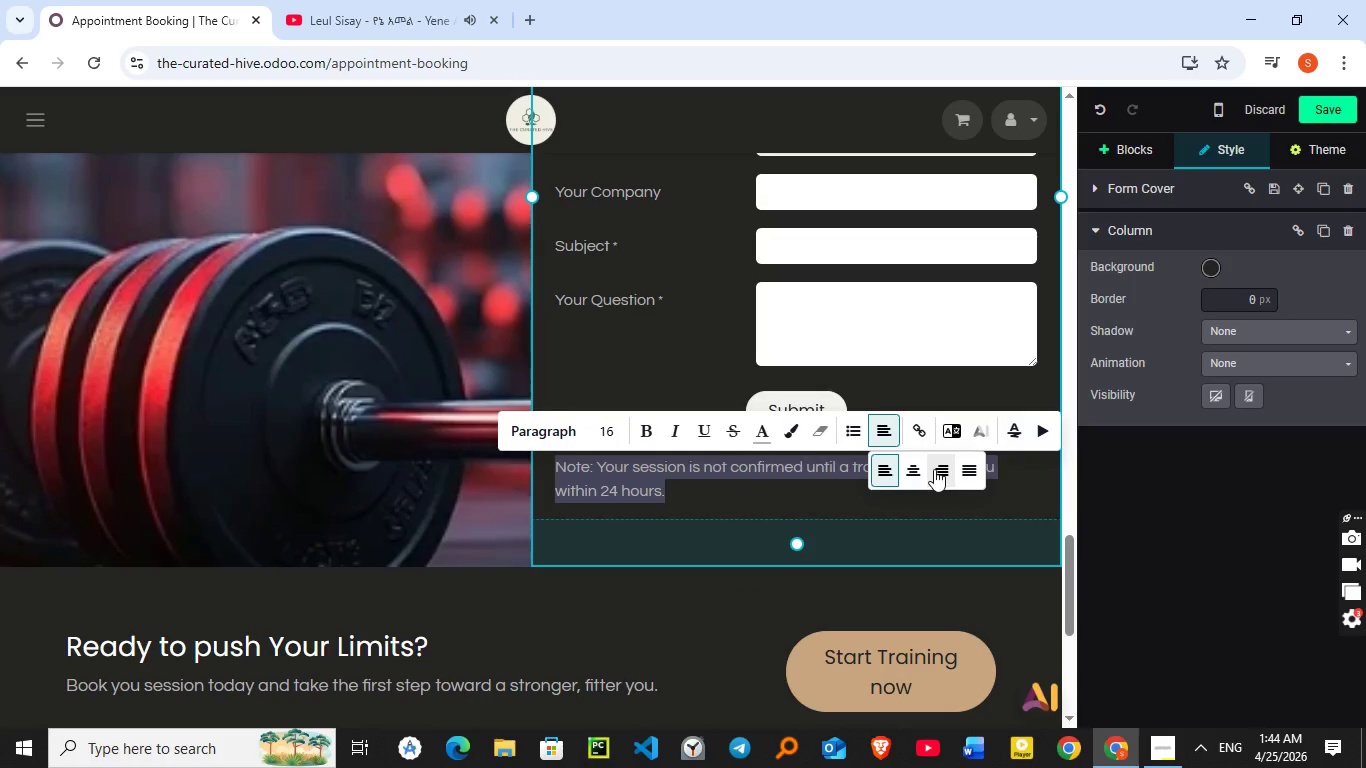 
left_click([916, 469])
 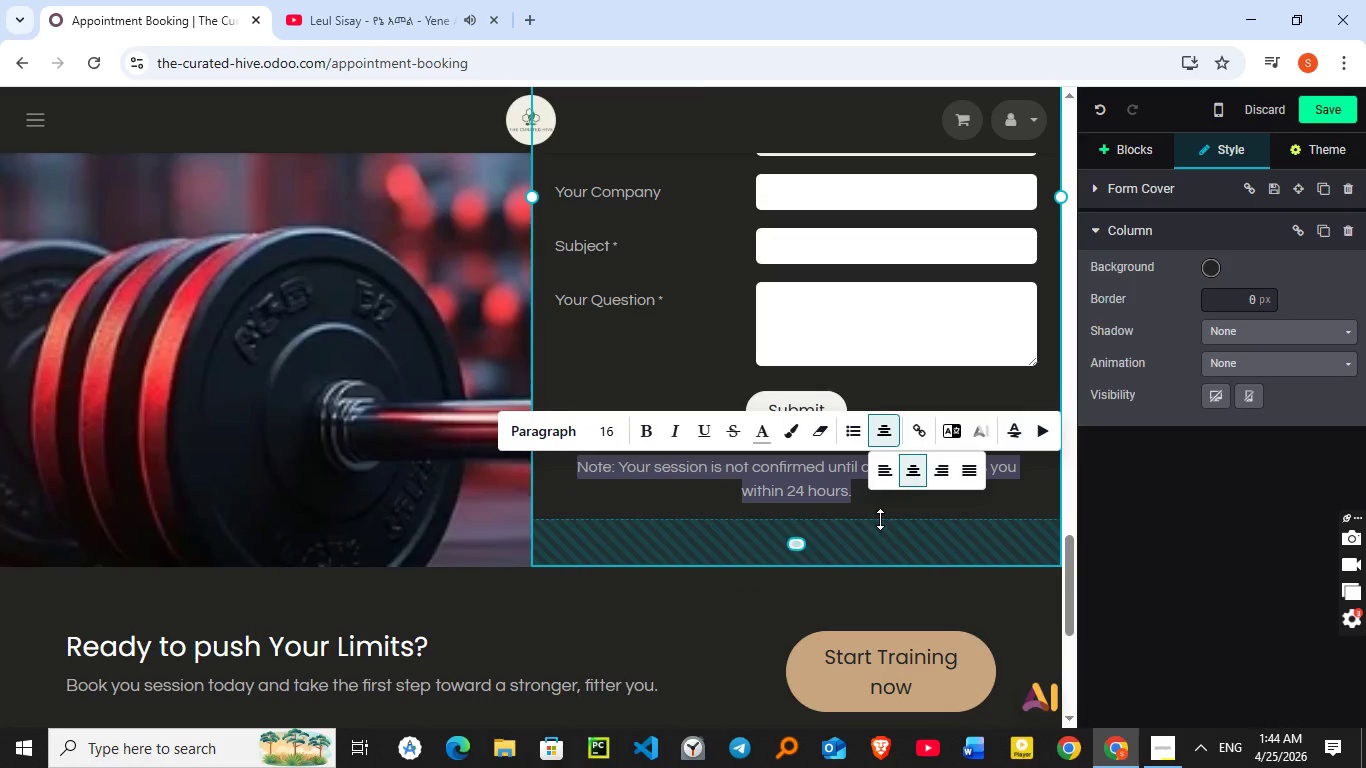 
left_click([885, 519])
 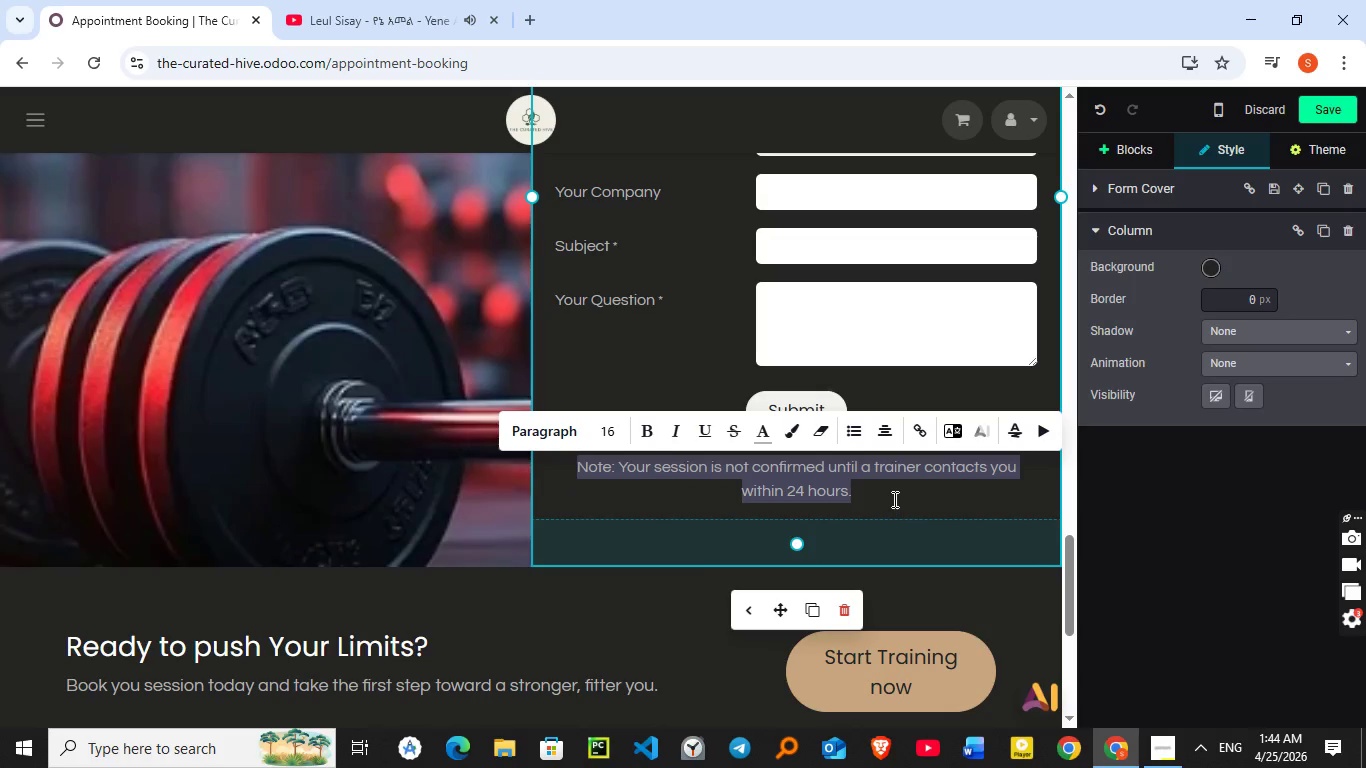 
left_click([893, 494])
 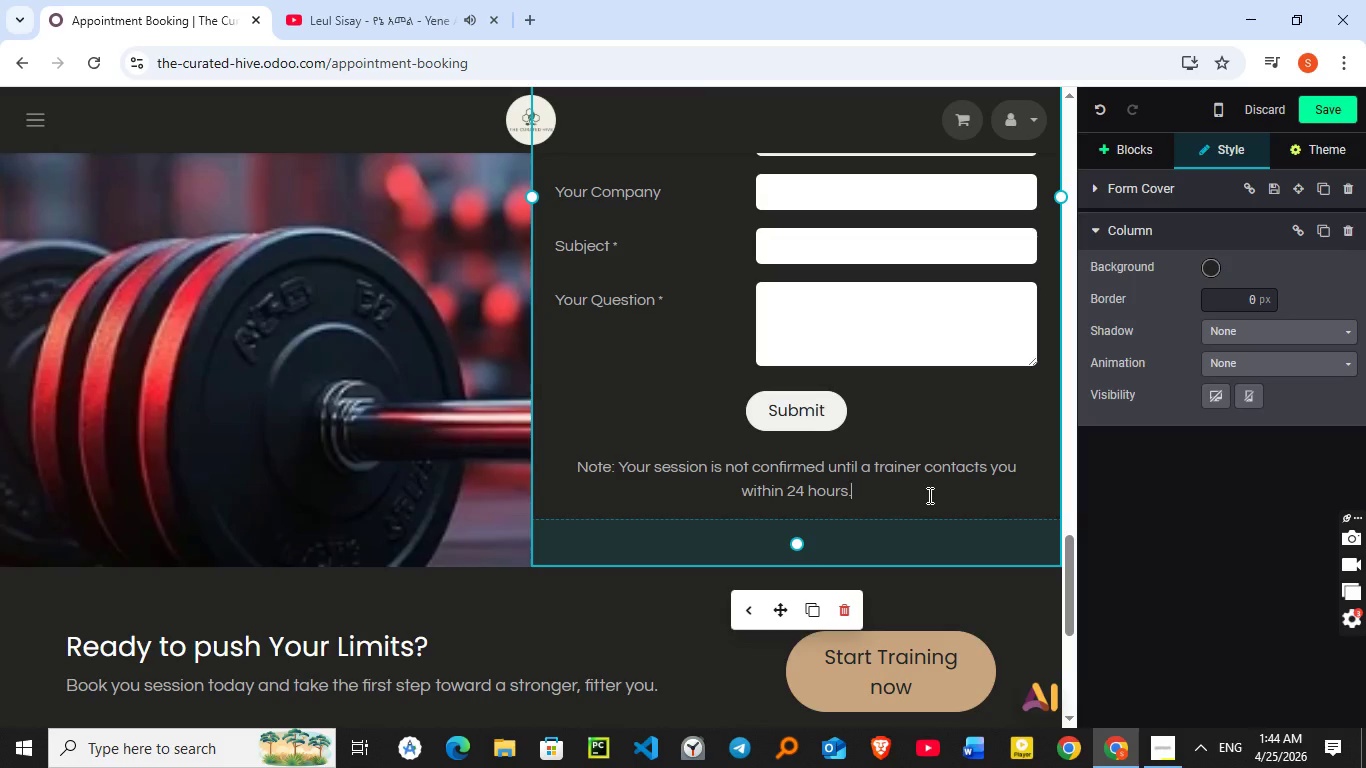 
scroll: coordinate [928, 495], scroll_direction: up, amount: 3.0
 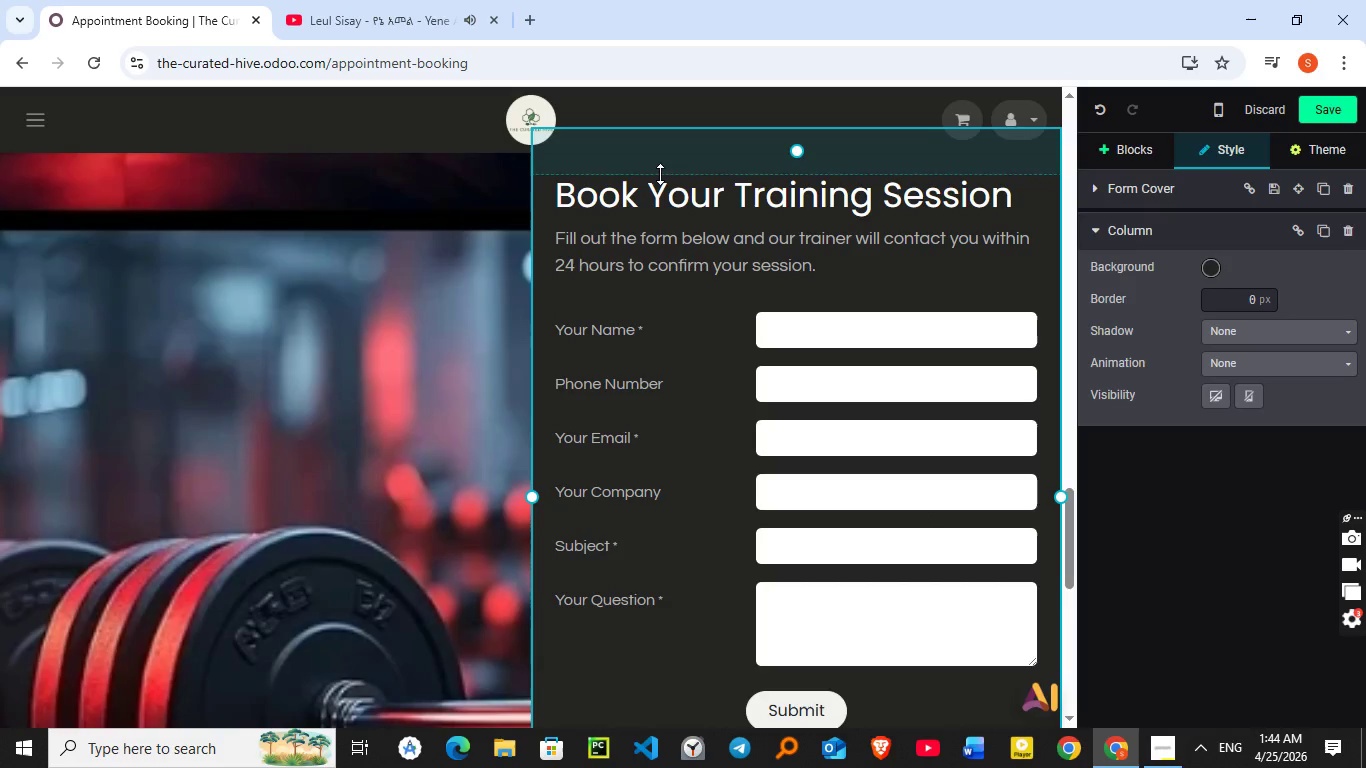 
left_click([695, 168])
 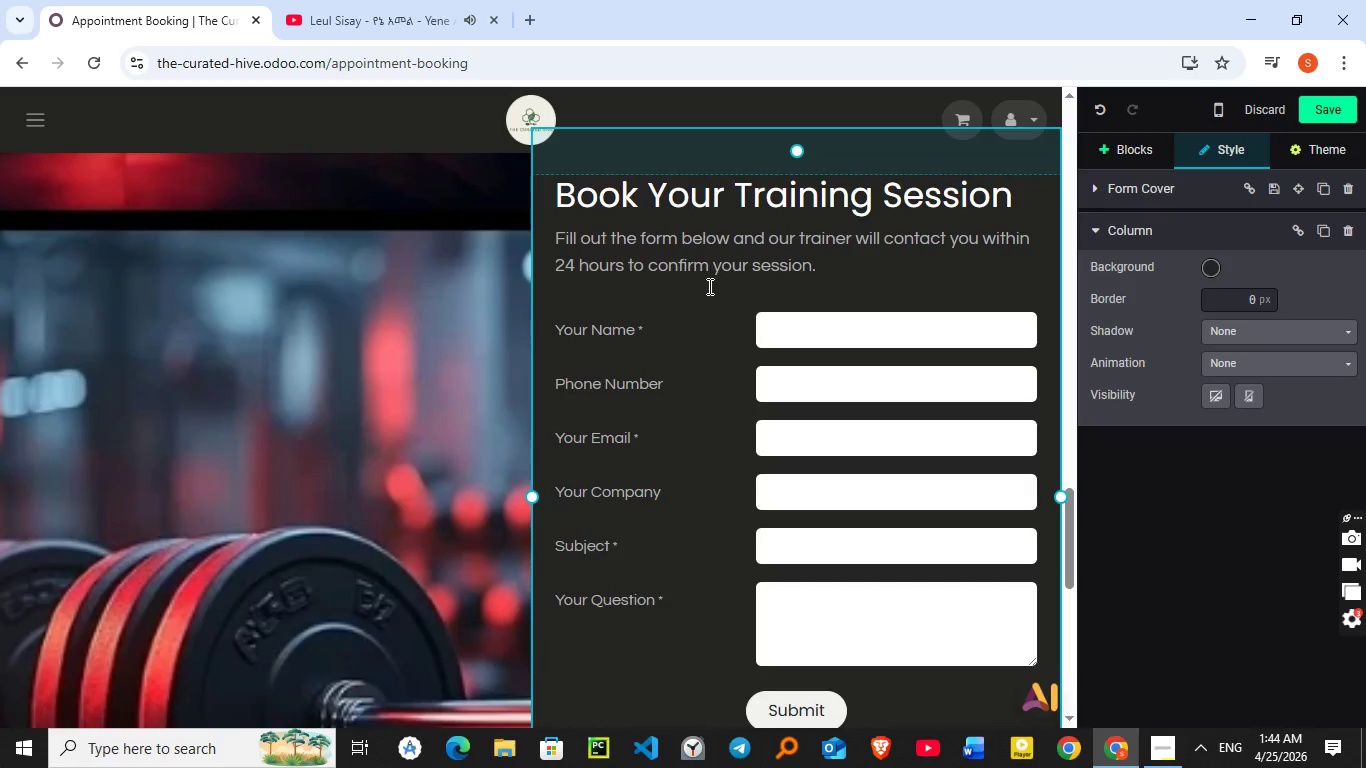 
left_click([708, 286])
 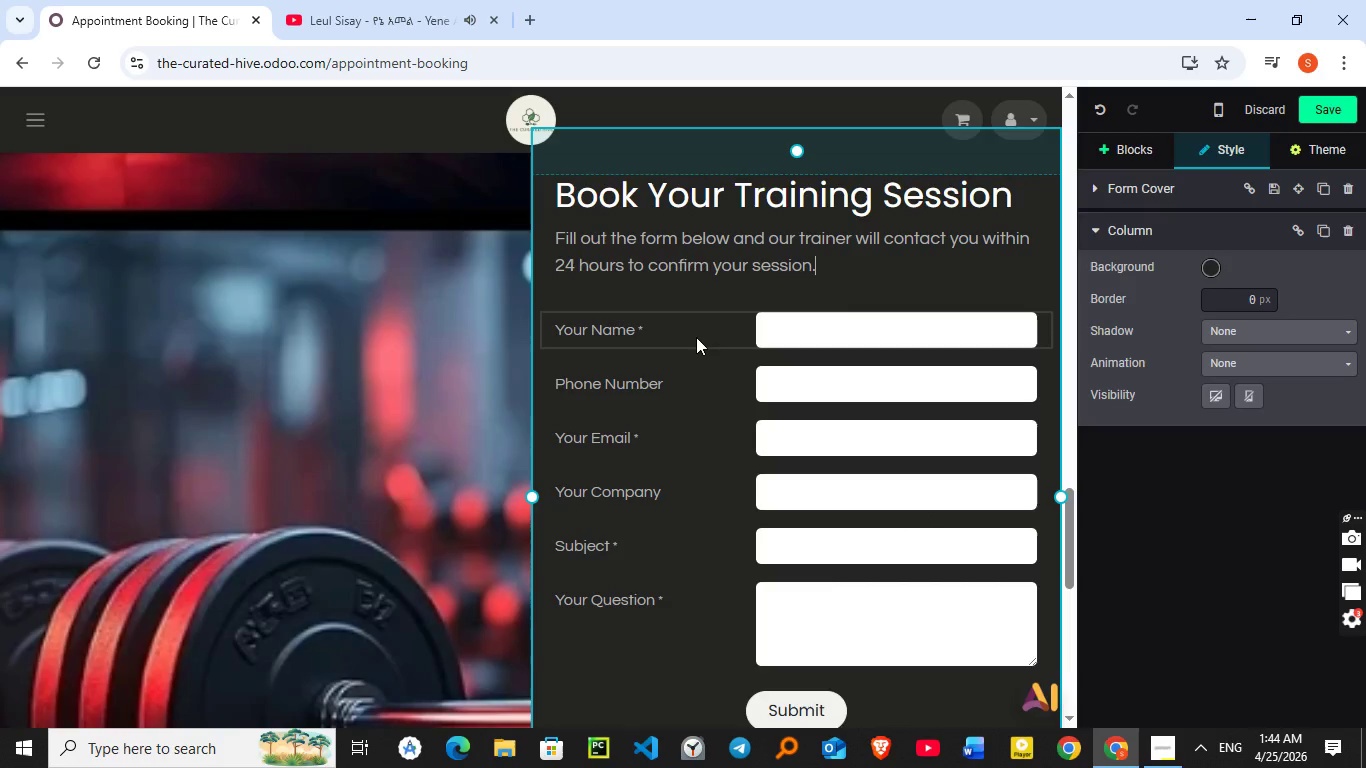 
left_click([696, 337])
 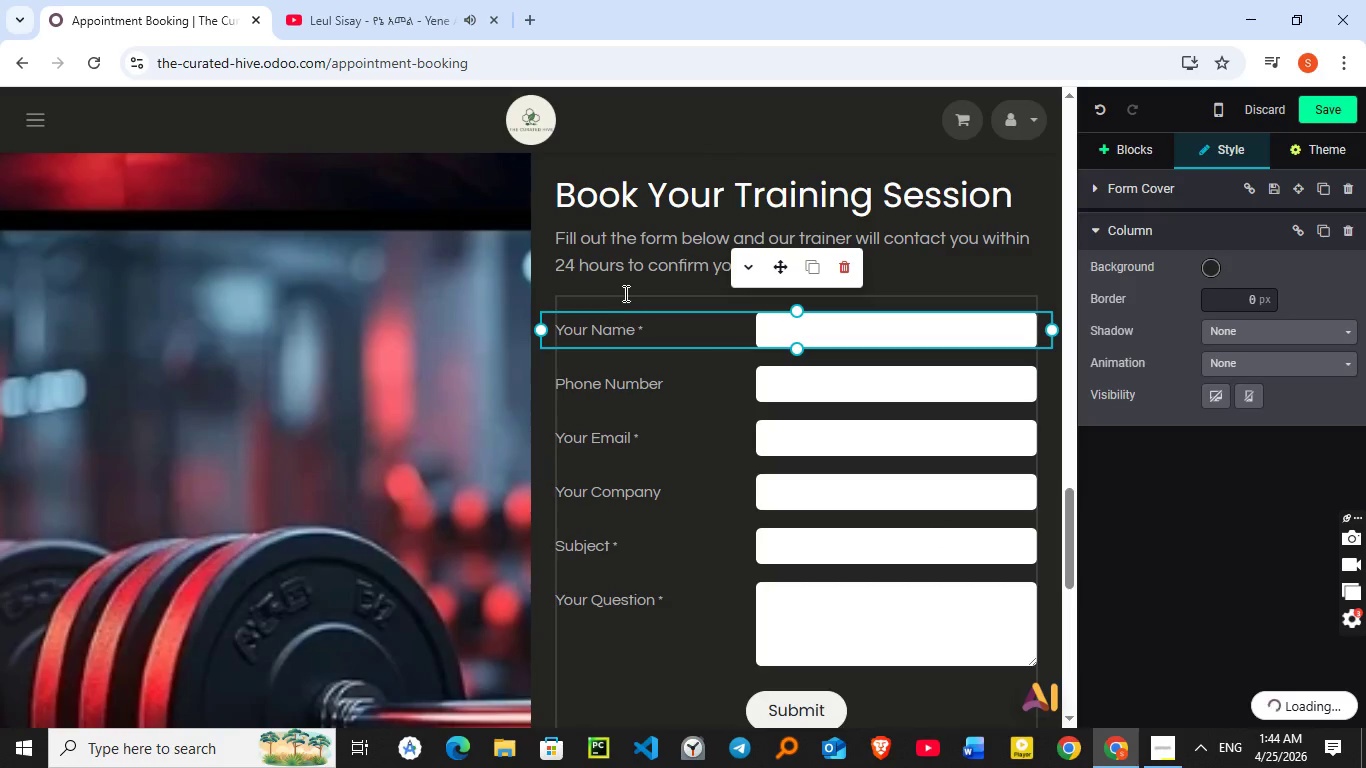 
left_click([624, 293])
 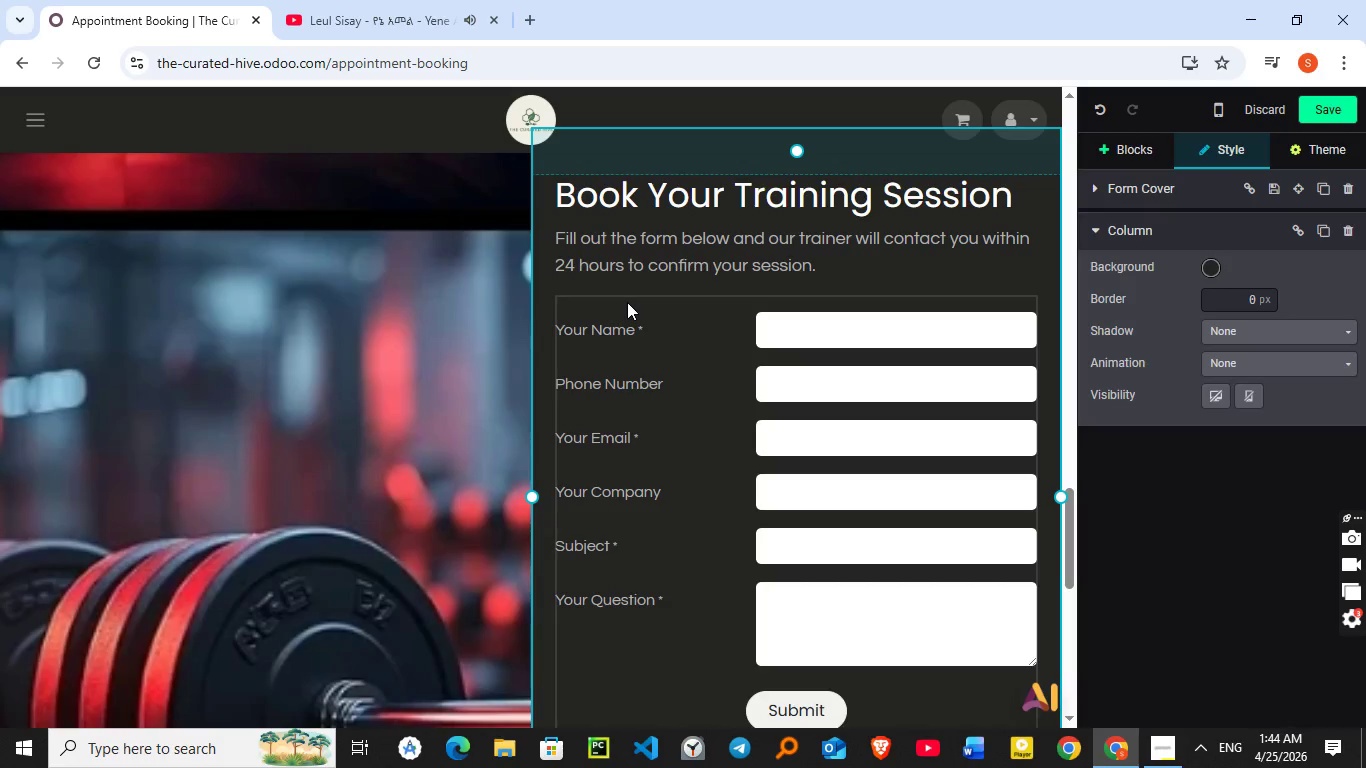 
left_click([627, 302])
 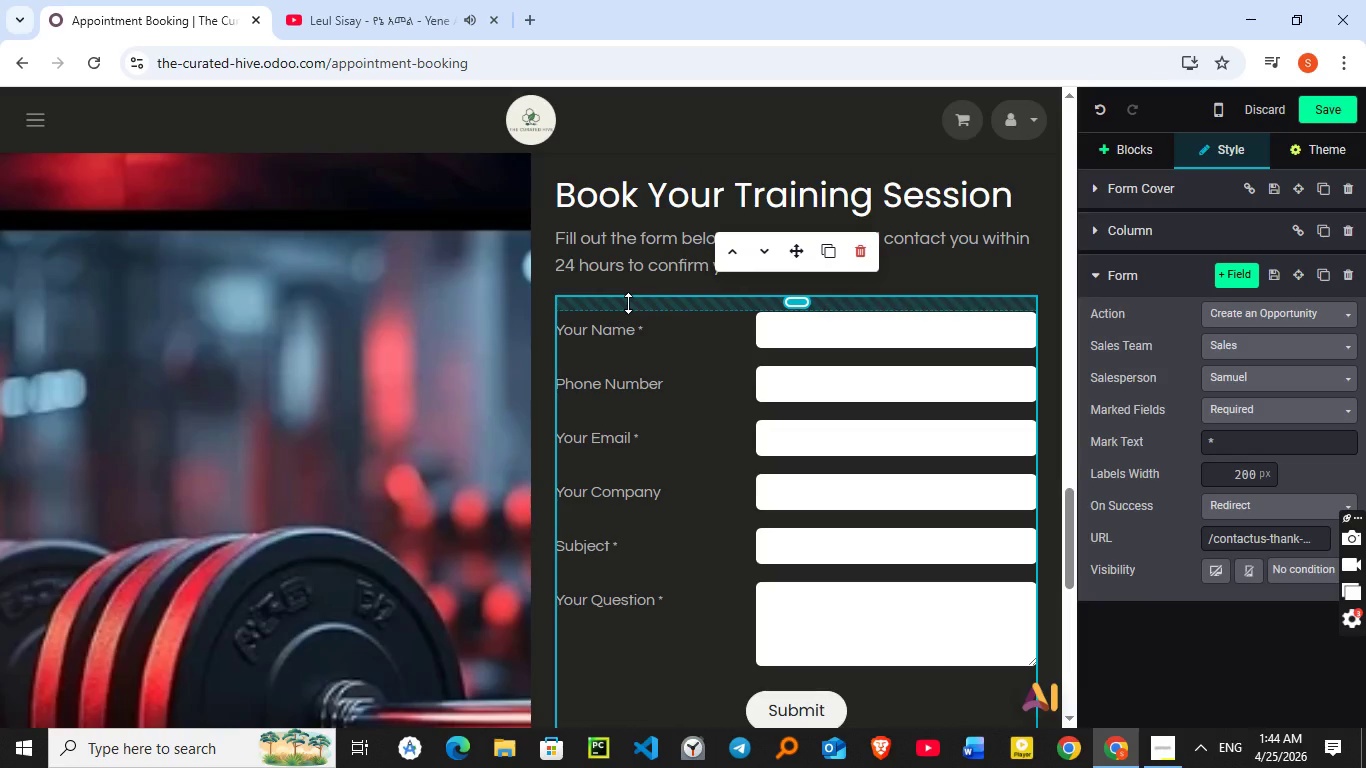 
wait(6.5)
 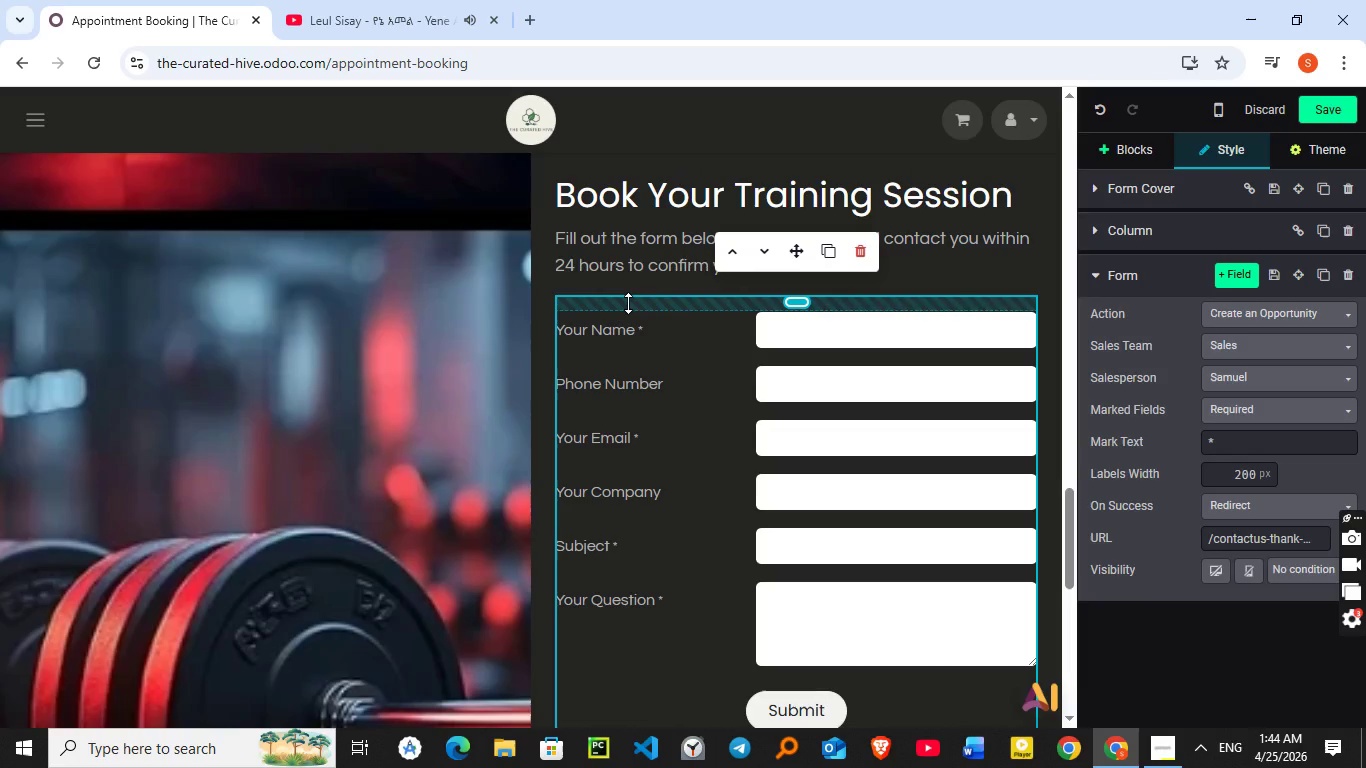 
scroll: coordinate [628, 303], scroll_direction: down, amount: 1.0
 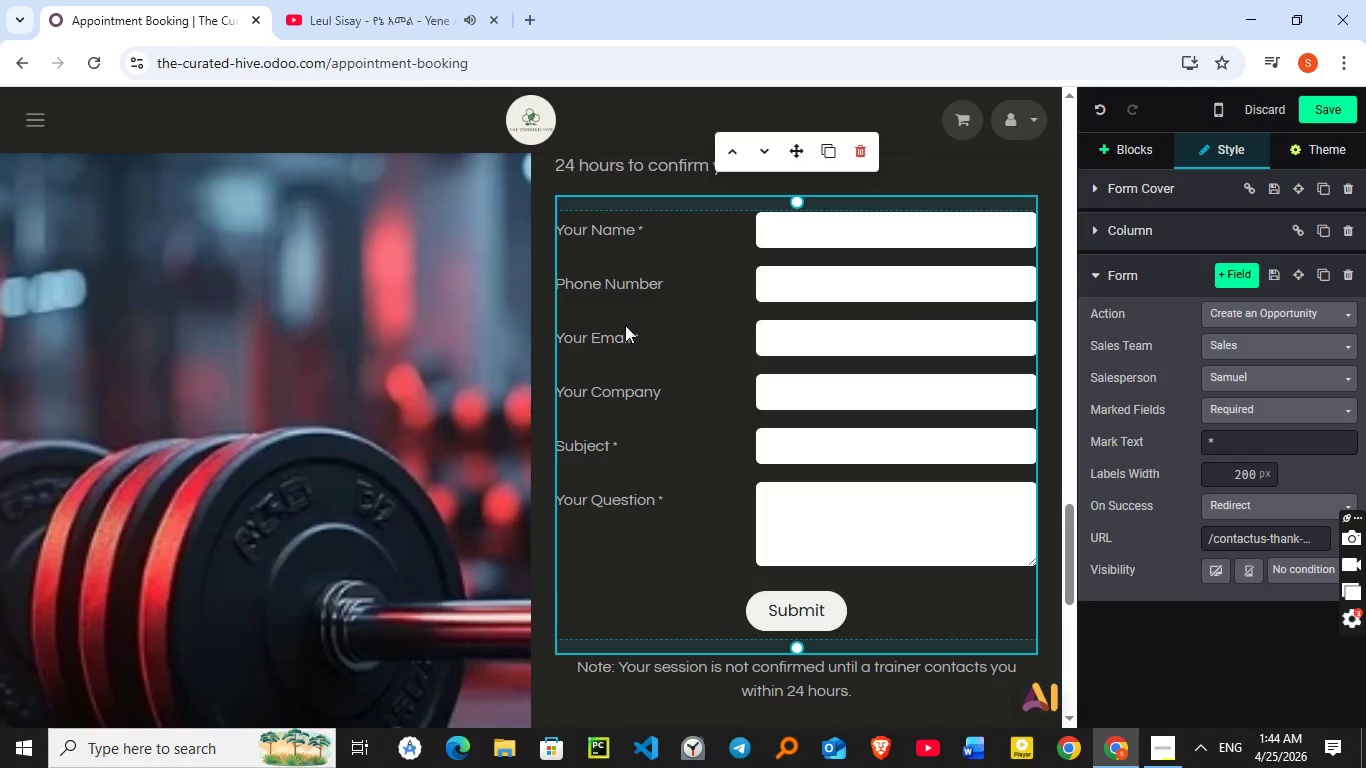 
left_click([613, 393])
 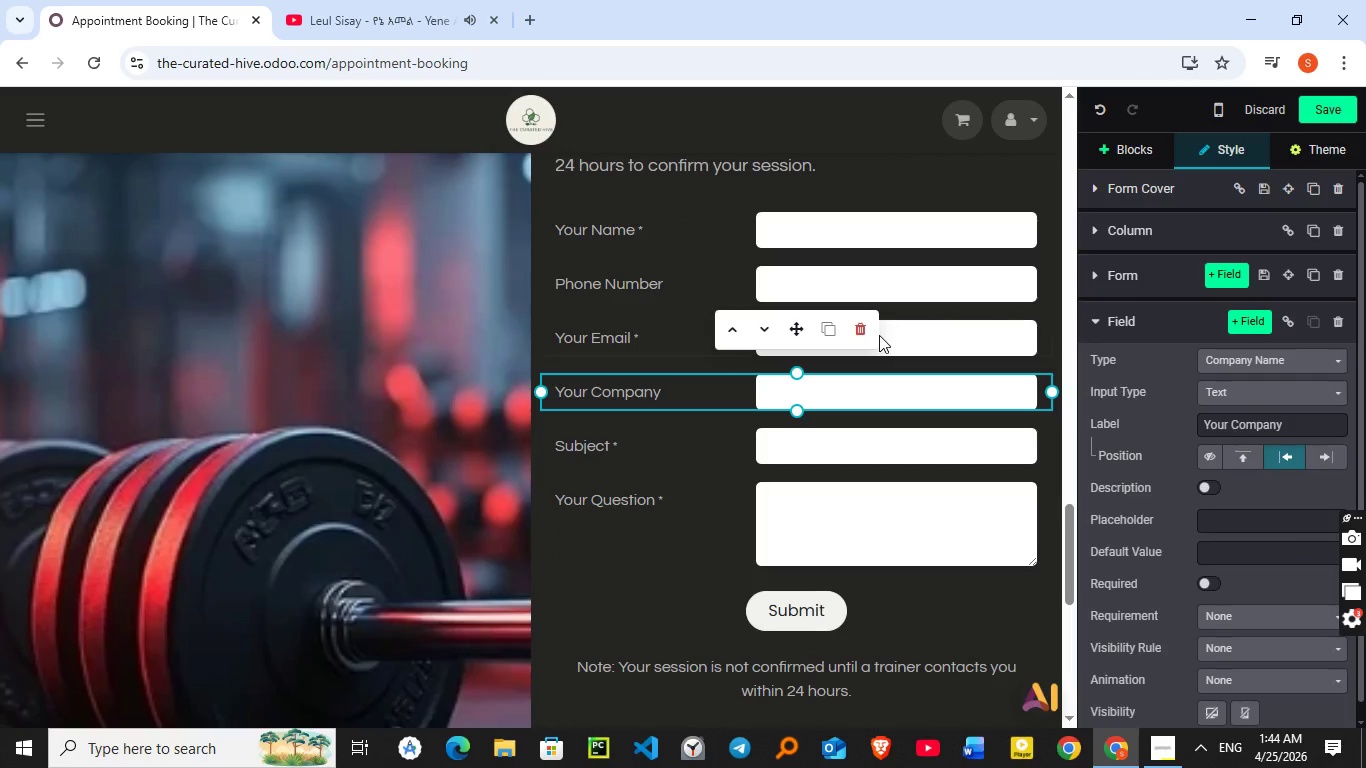 
left_click([861, 335])
 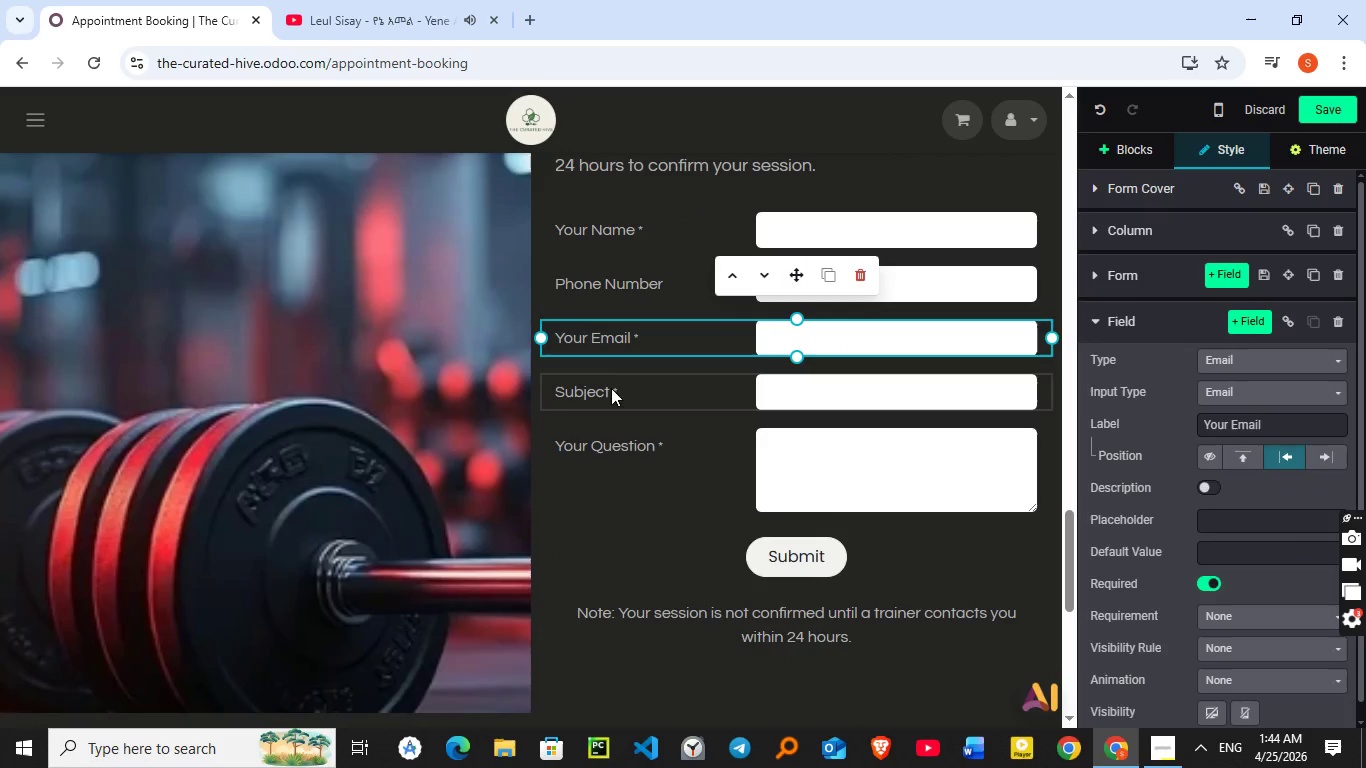 
left_click([611, 451])
 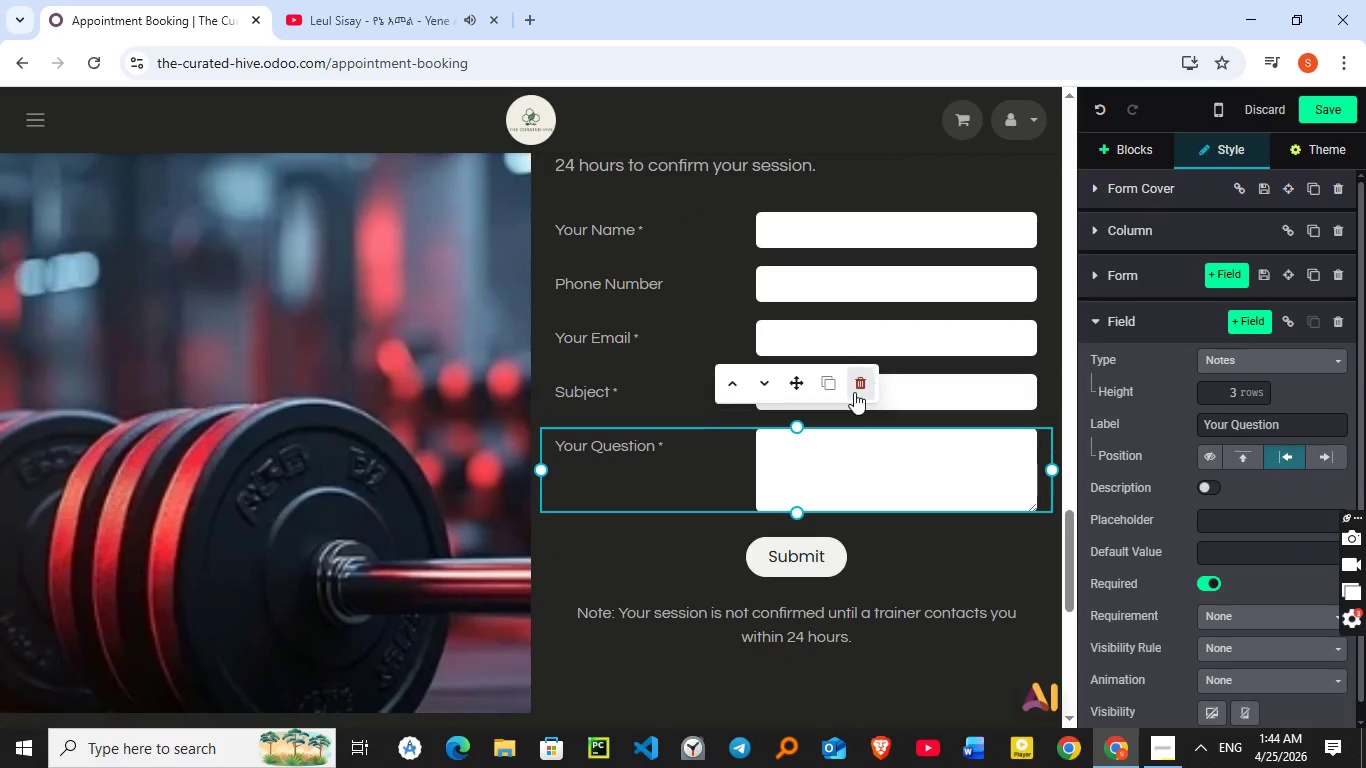 
left_click([860, 390])
 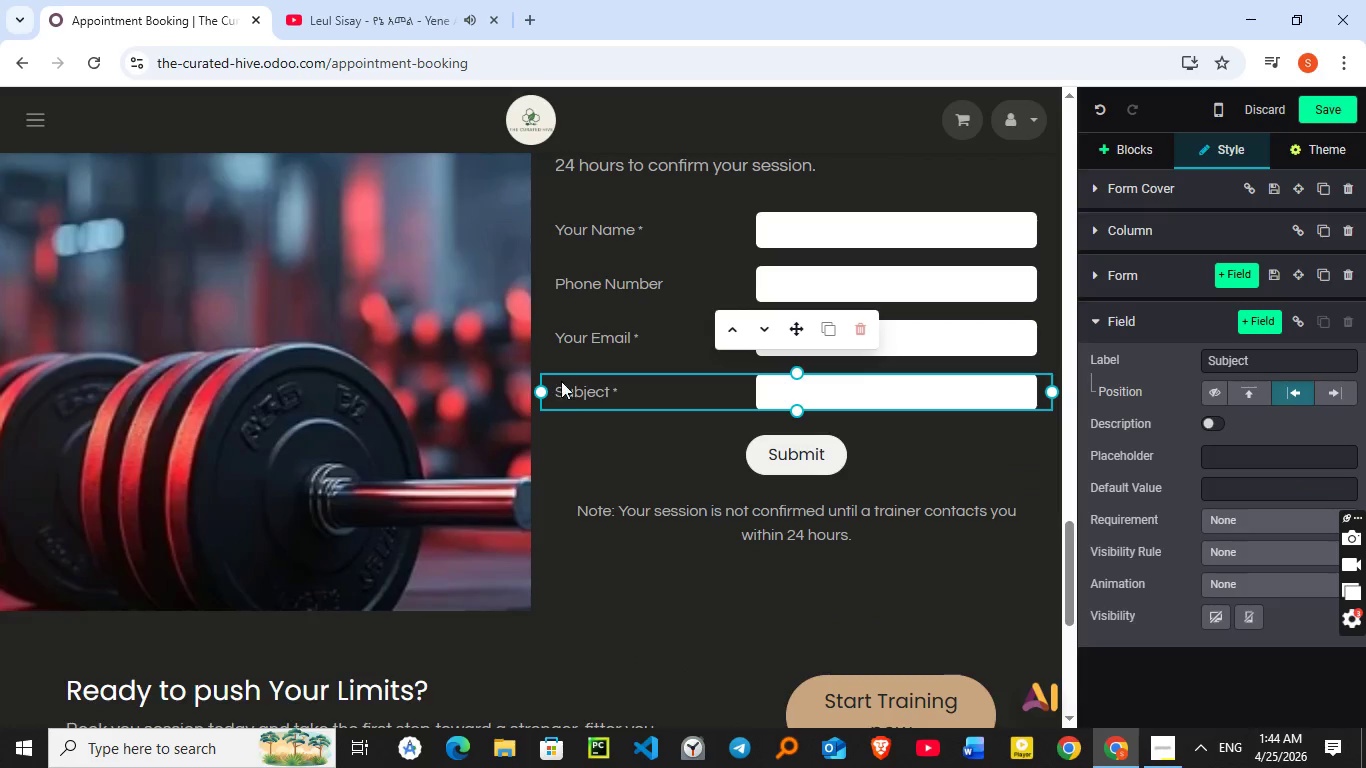 
double_click([572, 384])
 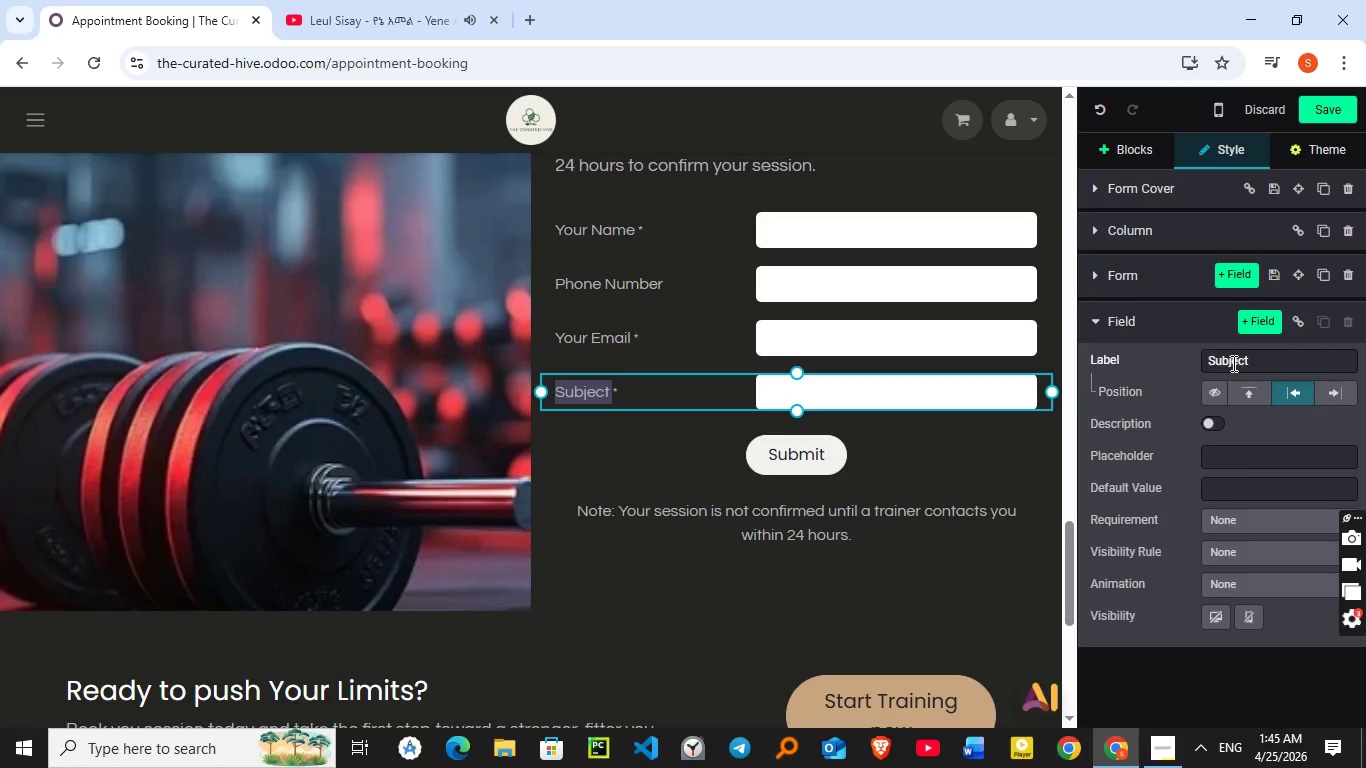 
double_click([1230, 363])
 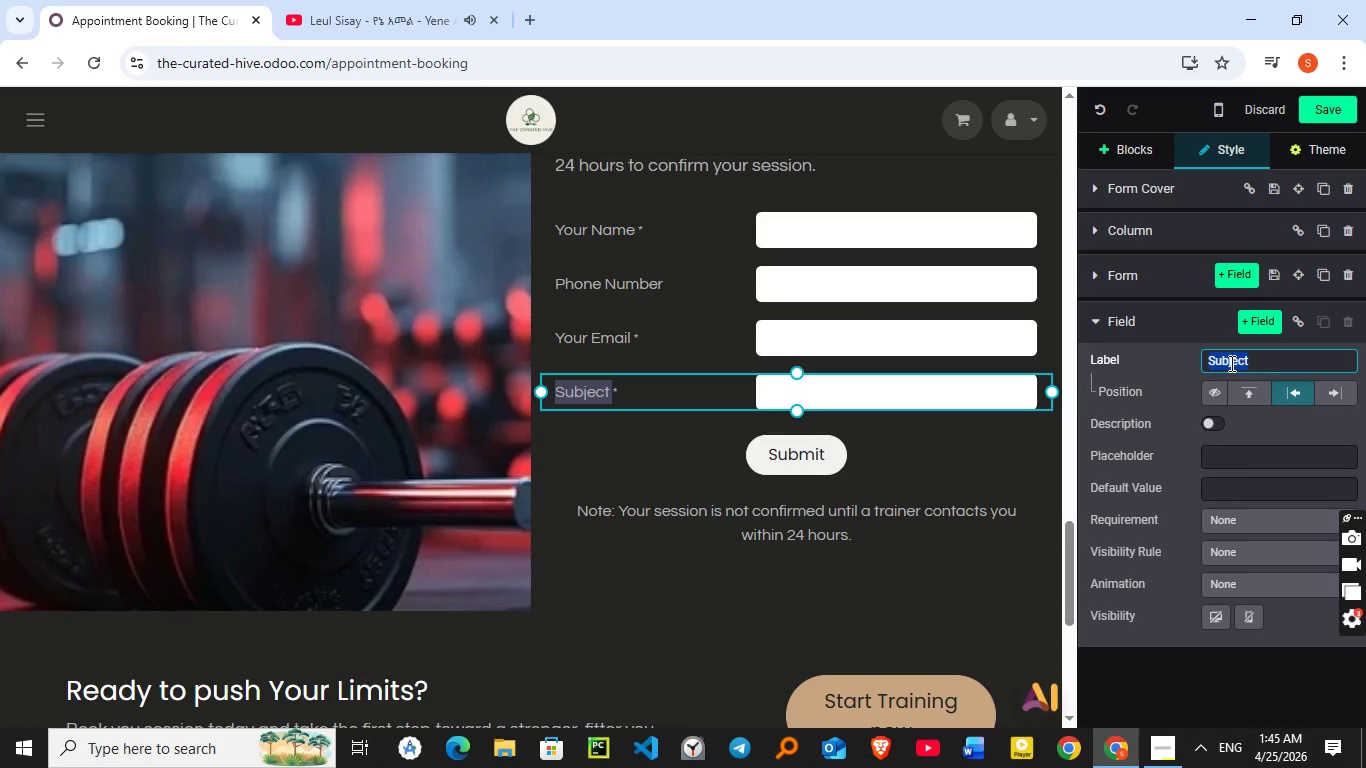 
wait(5.02)
 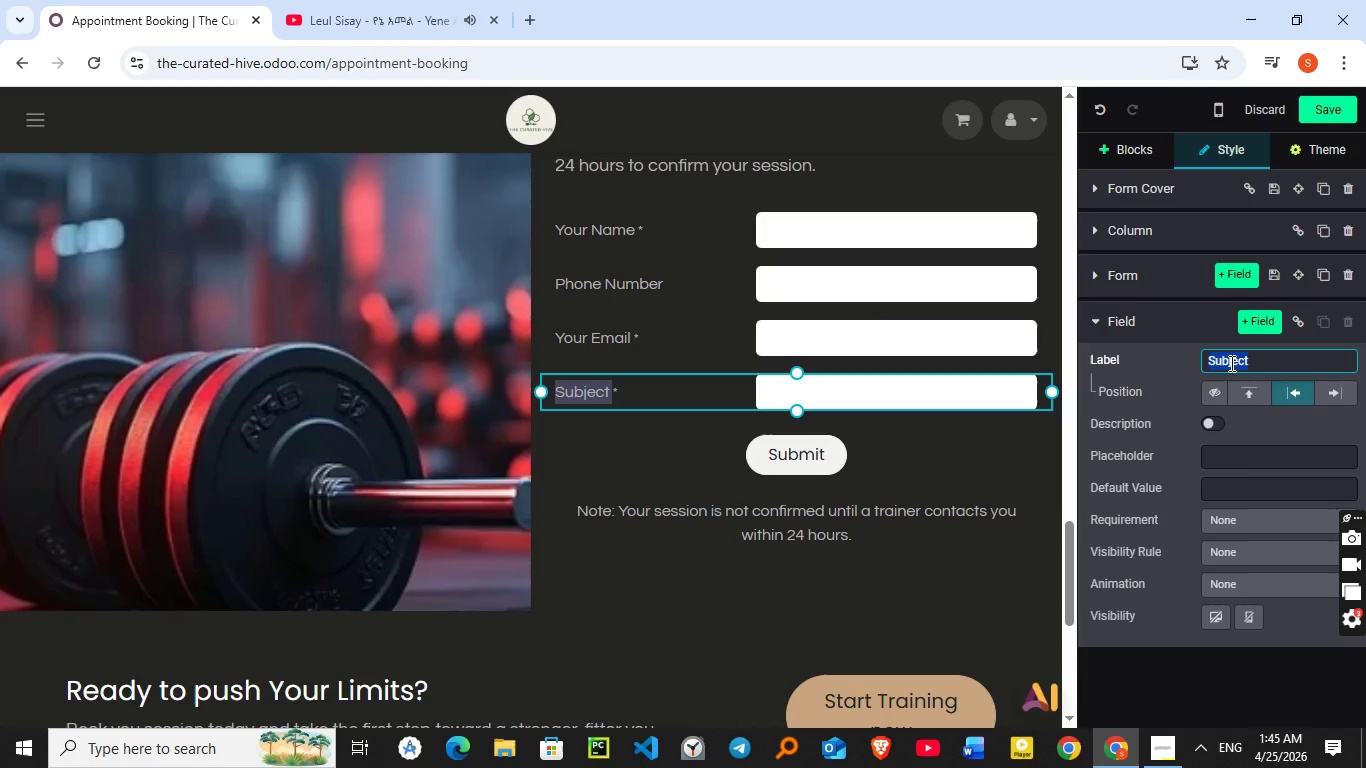 
type(Preferred Session Time)
 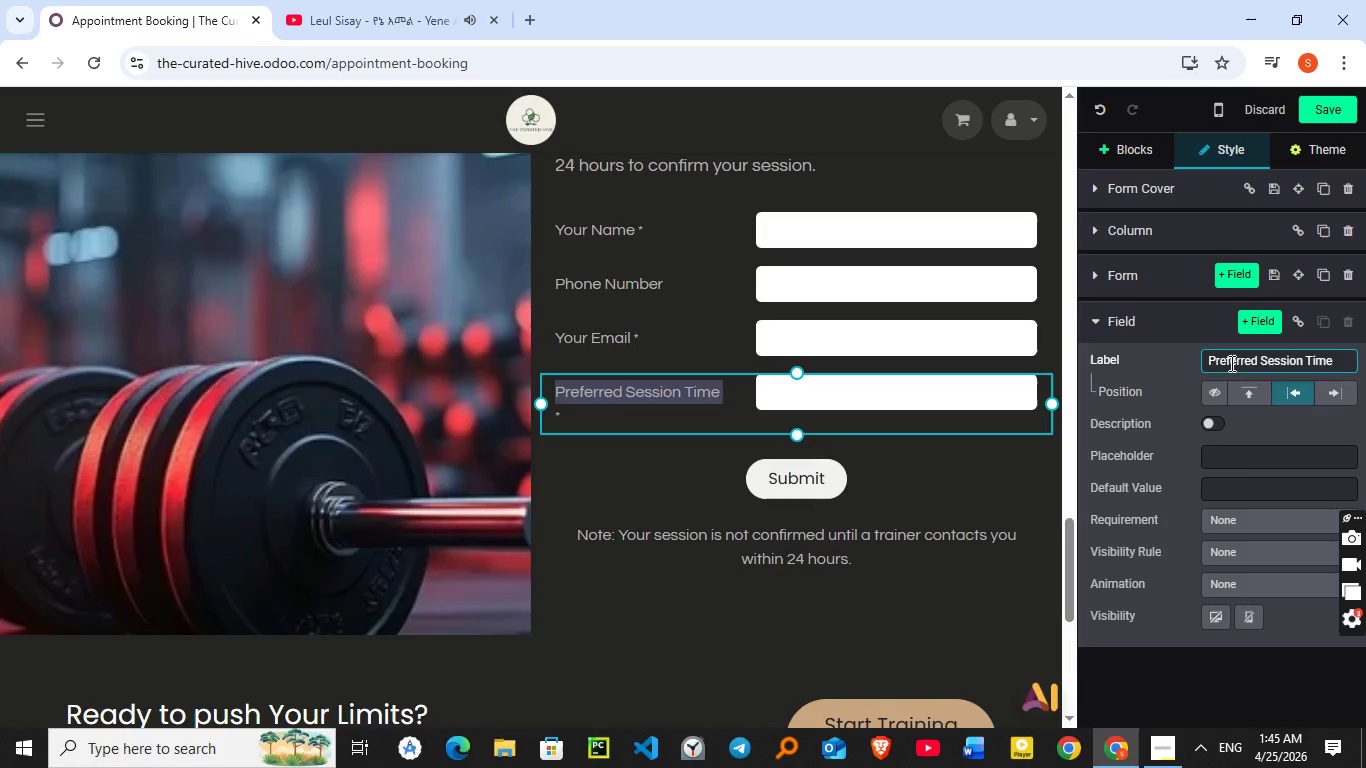 
key(Enter)
 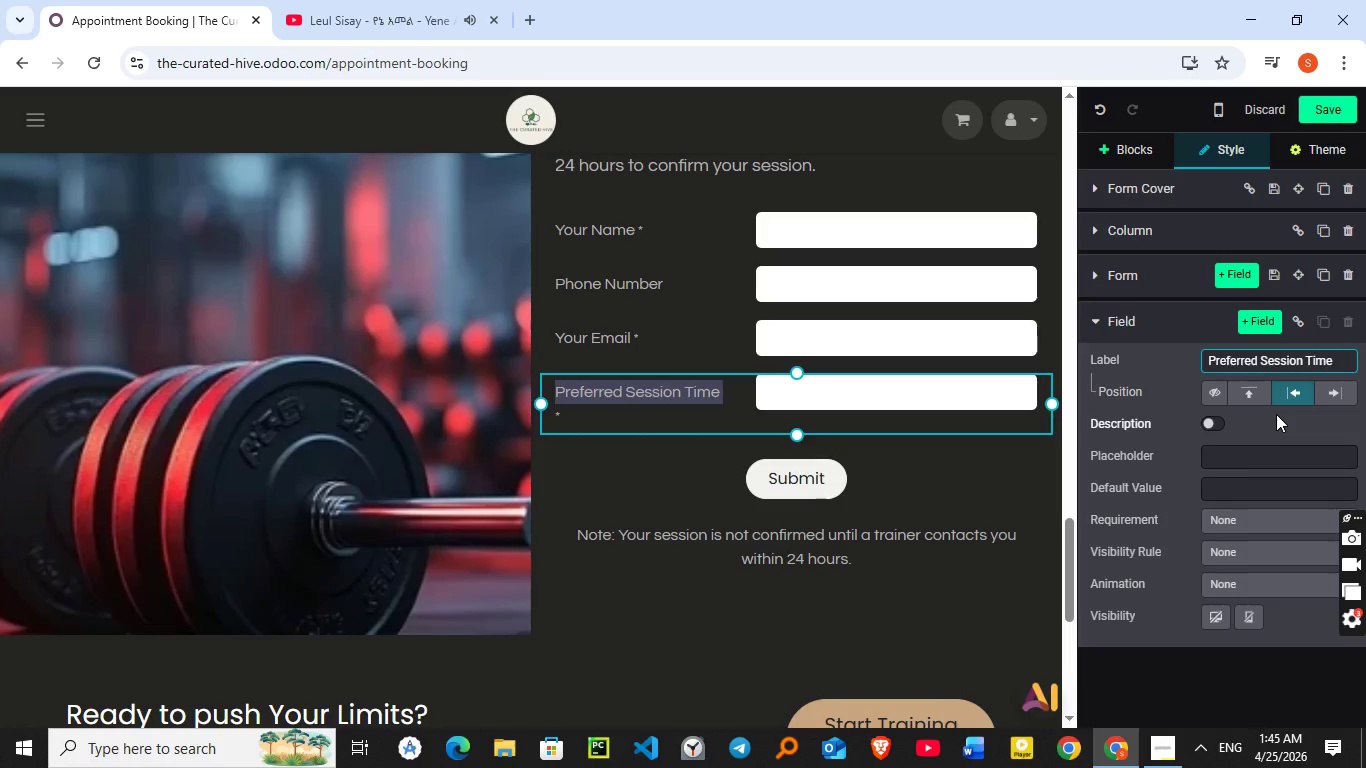 
left_click([1277, 415])
 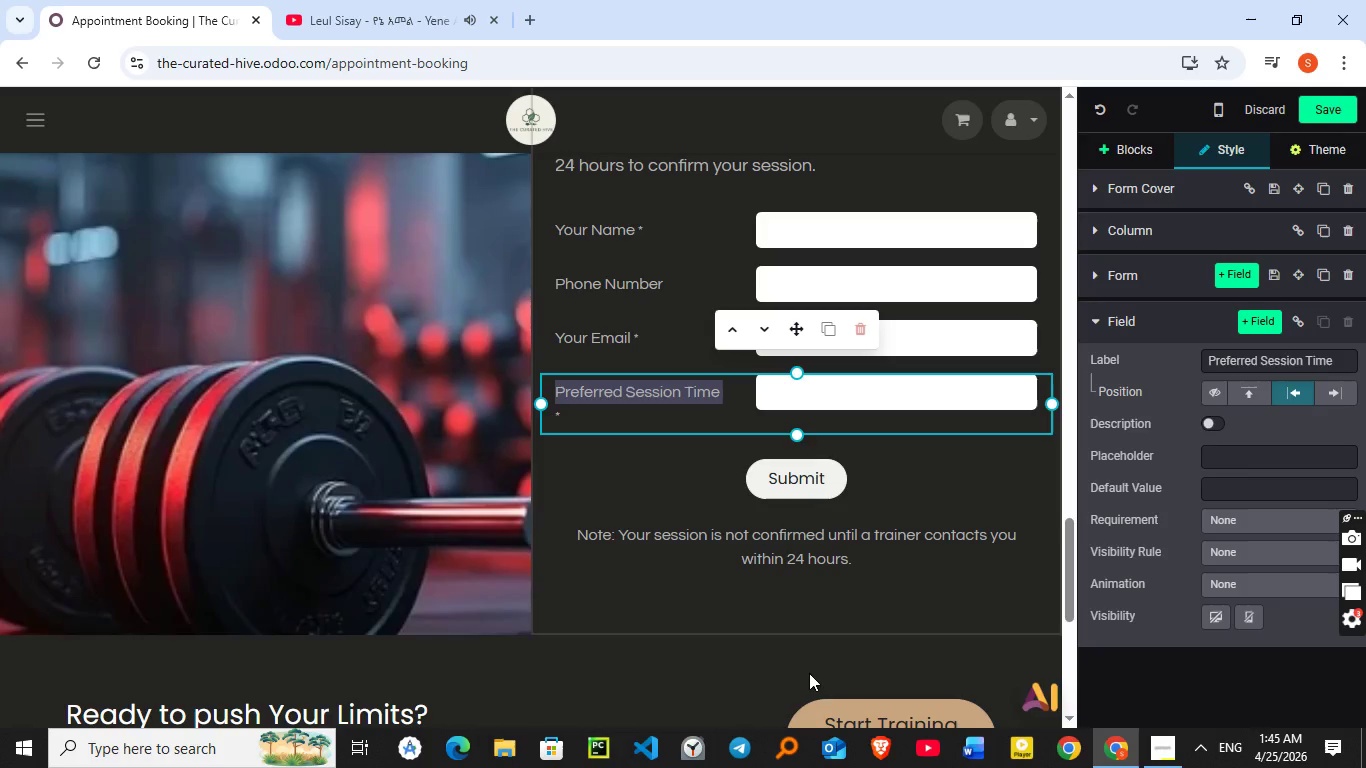 
left_click([720, 674])
 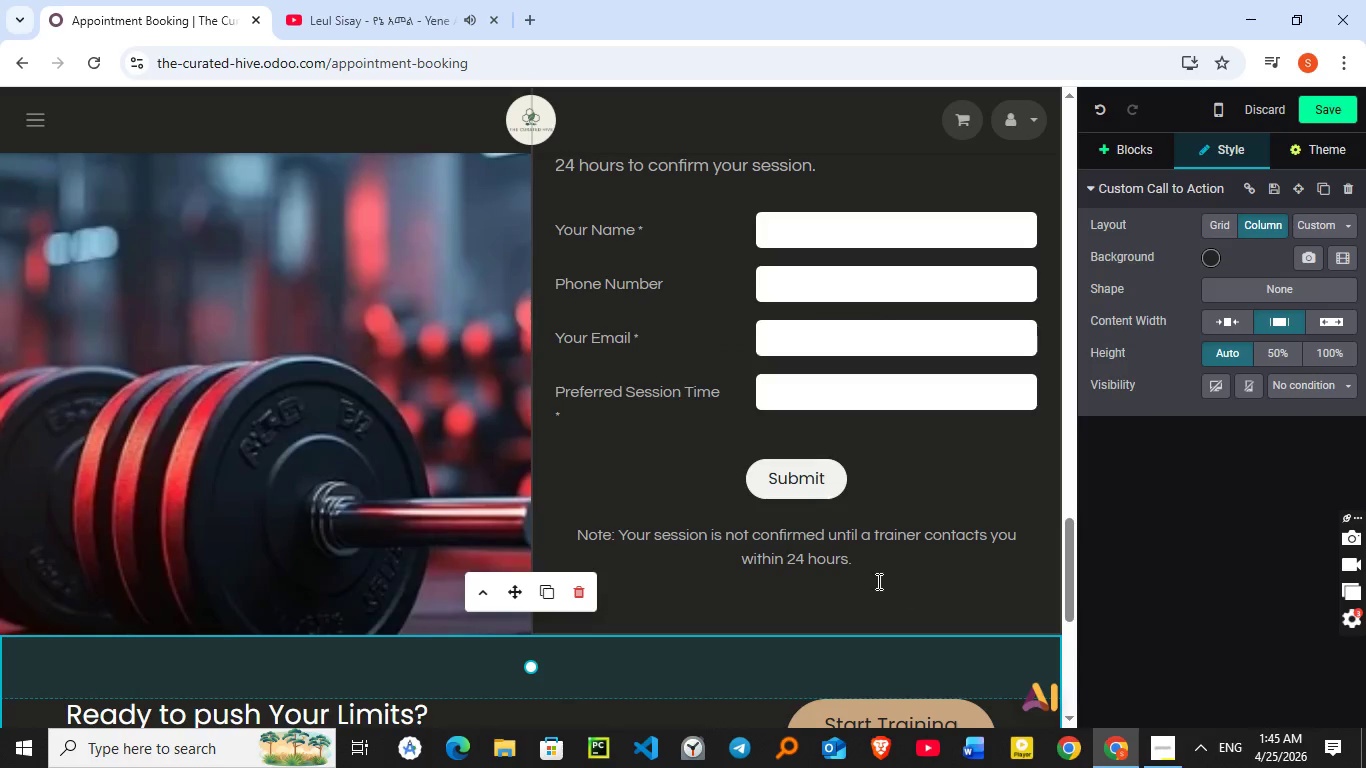 
left_click([806, 474])
 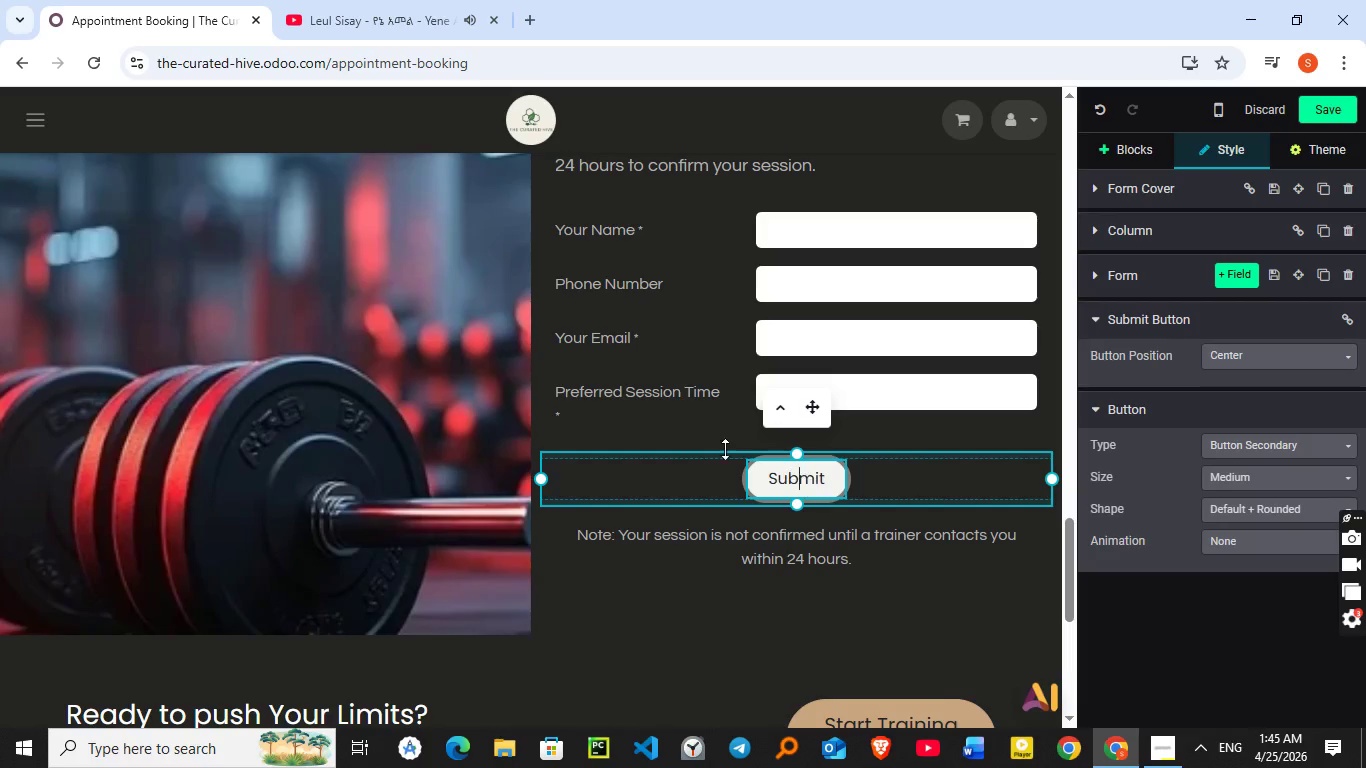 
left_click([622, 432])
 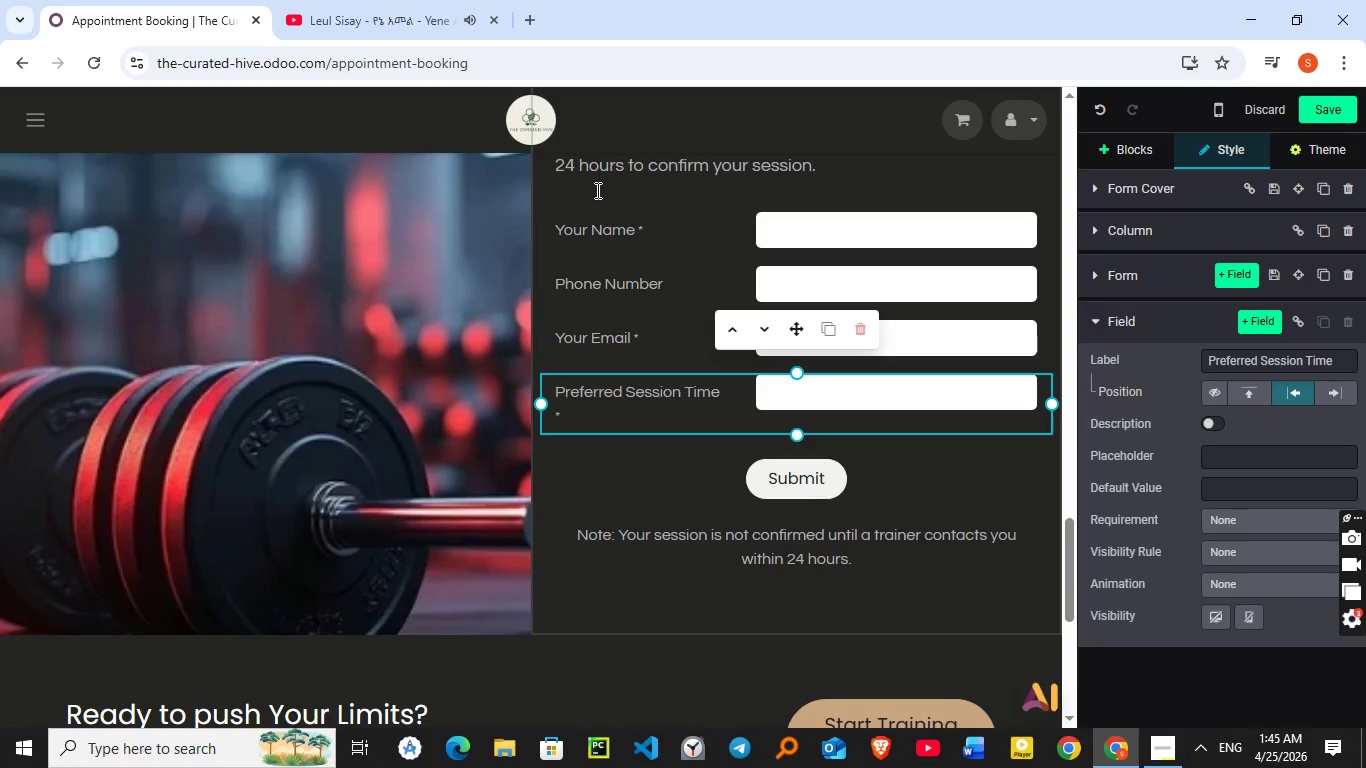 
left_click([596, 190])
 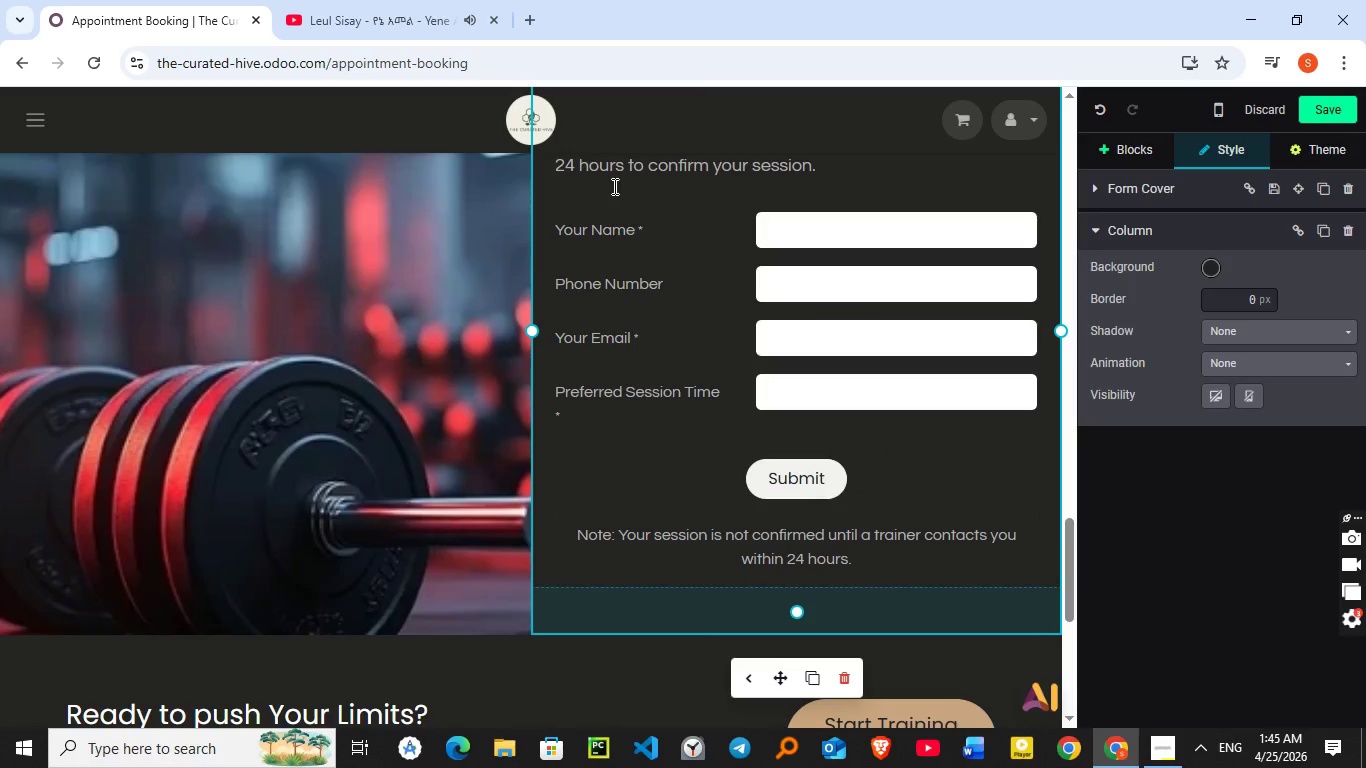 
left_click([599, 208])
 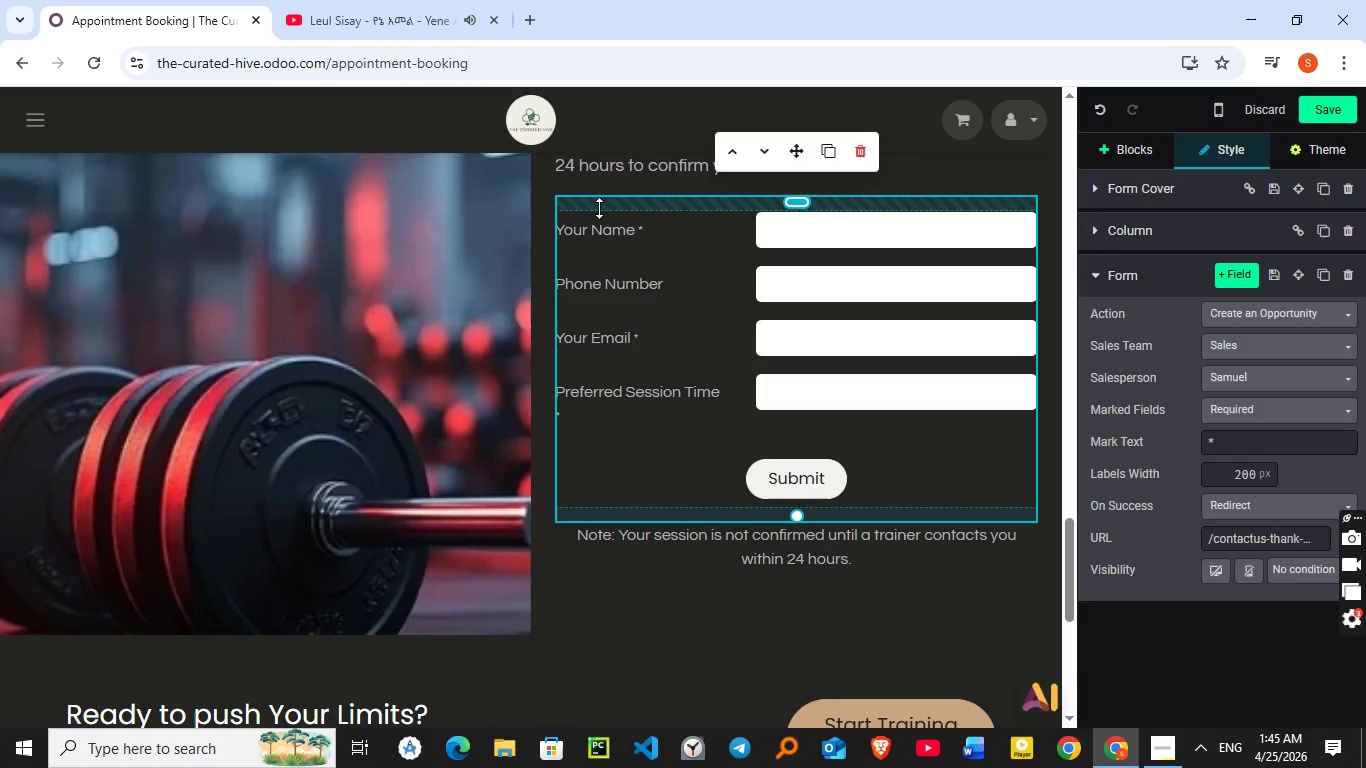 
wait(5.11)
 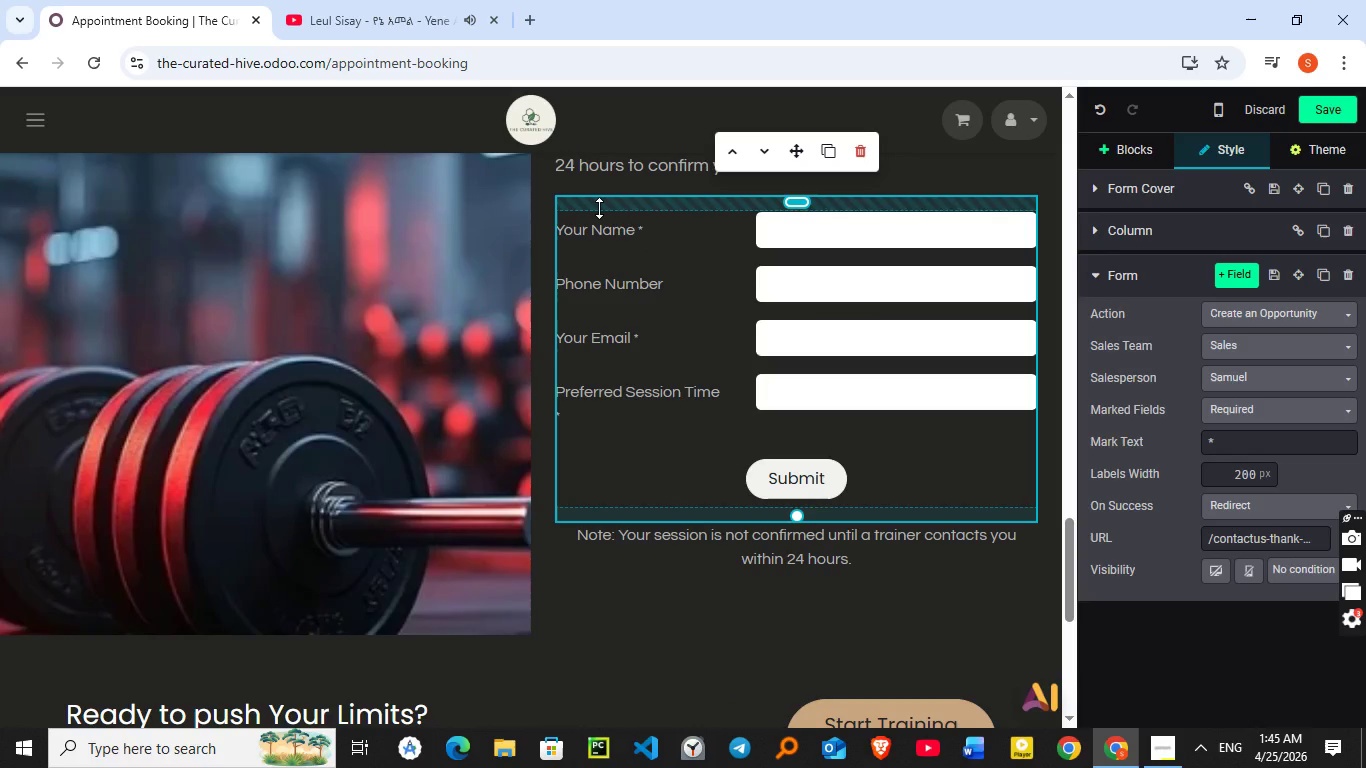 
scroll: coordinate [599, 208], scroll_direction: down, amount: 3.0
 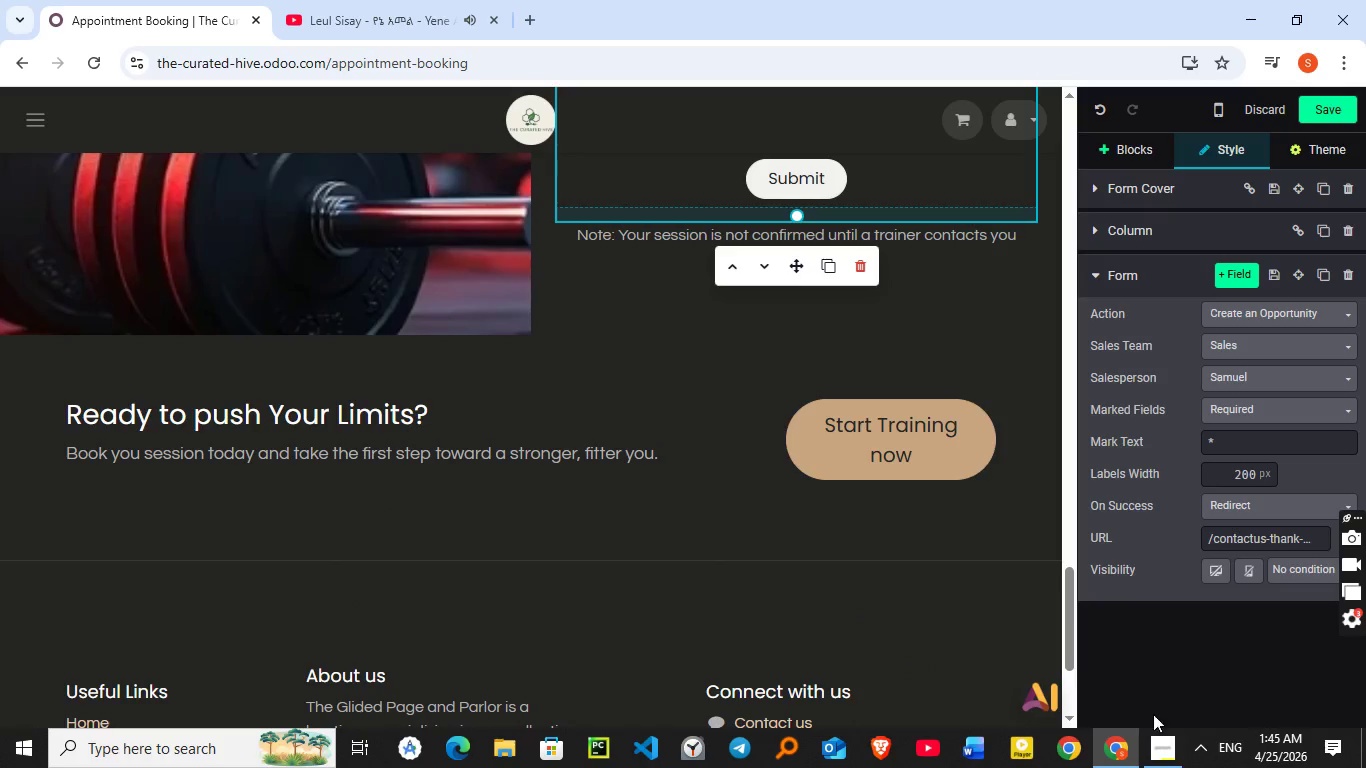 
left_click([1147, 742])